 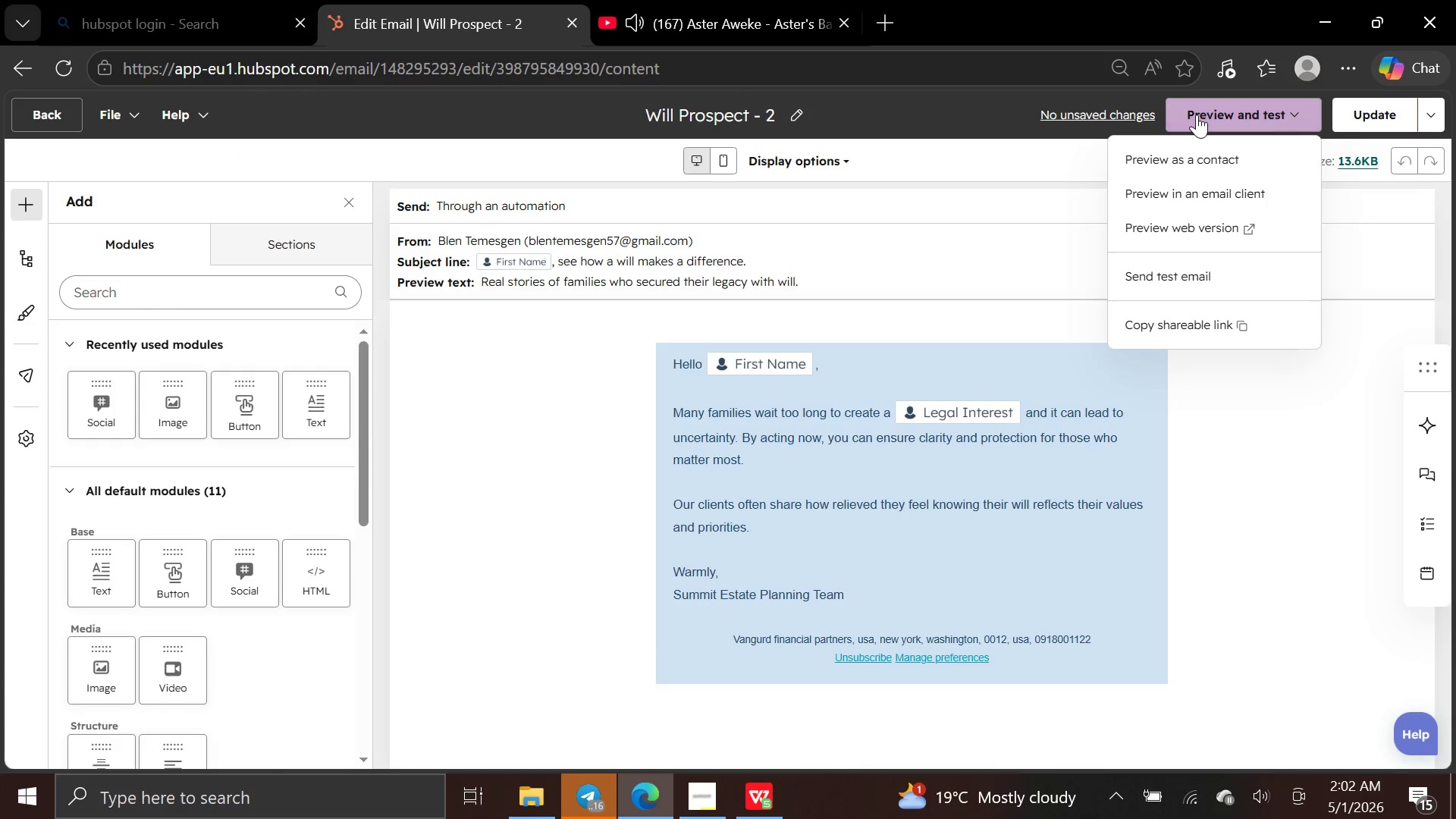 
left_click([1140, 162])
 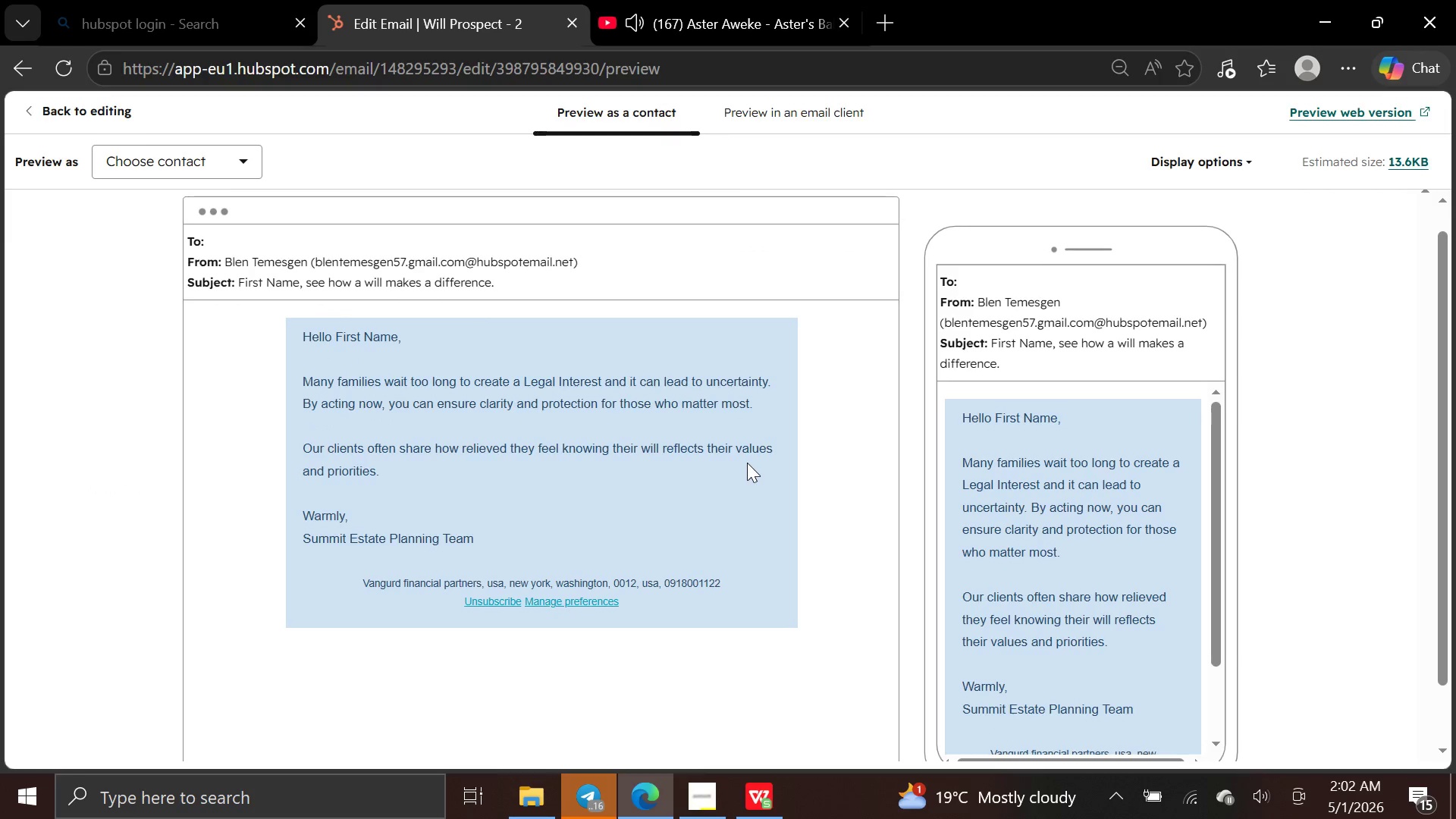 
wait(6.17)
 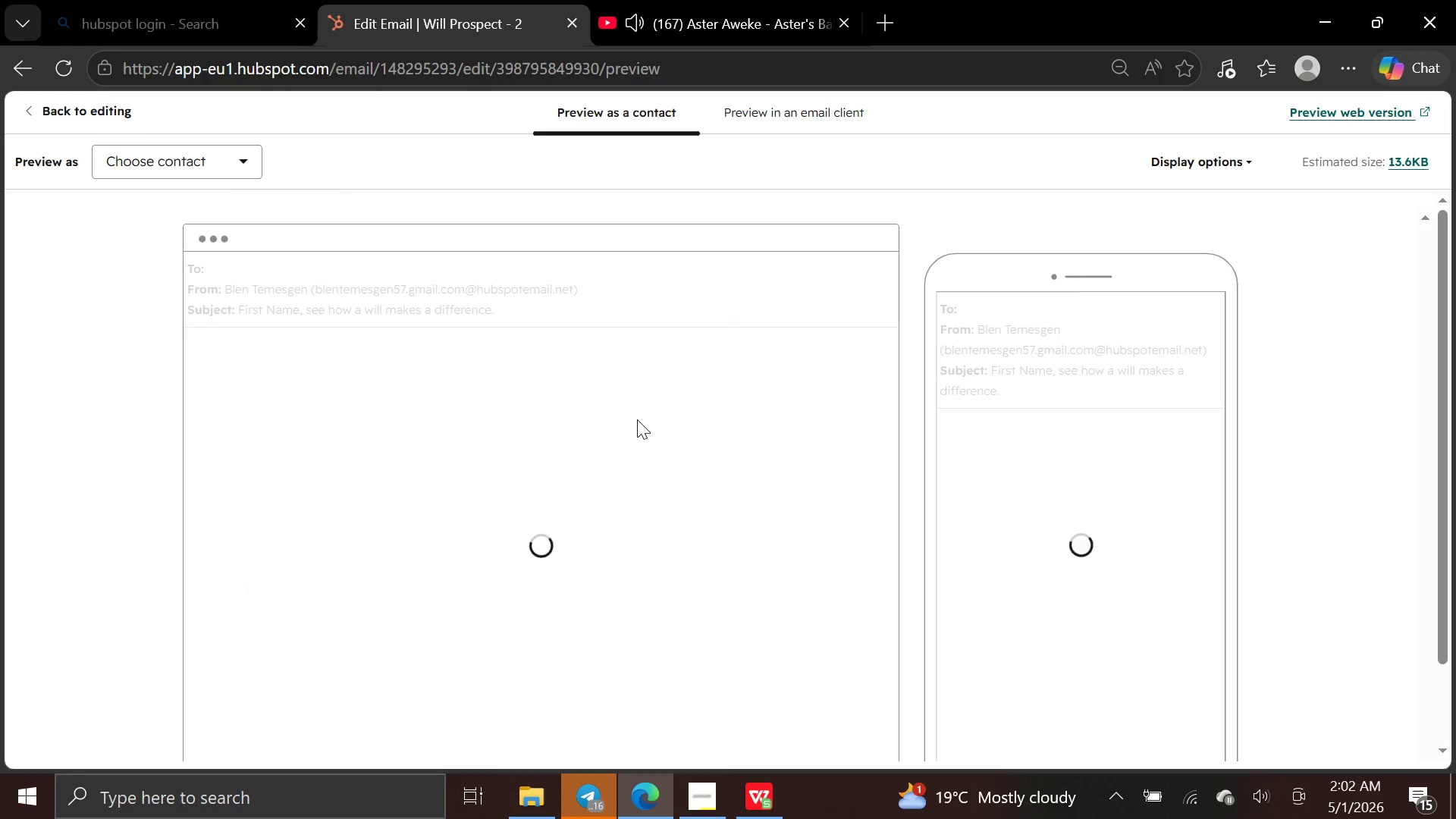 
left_click([235, 152])
 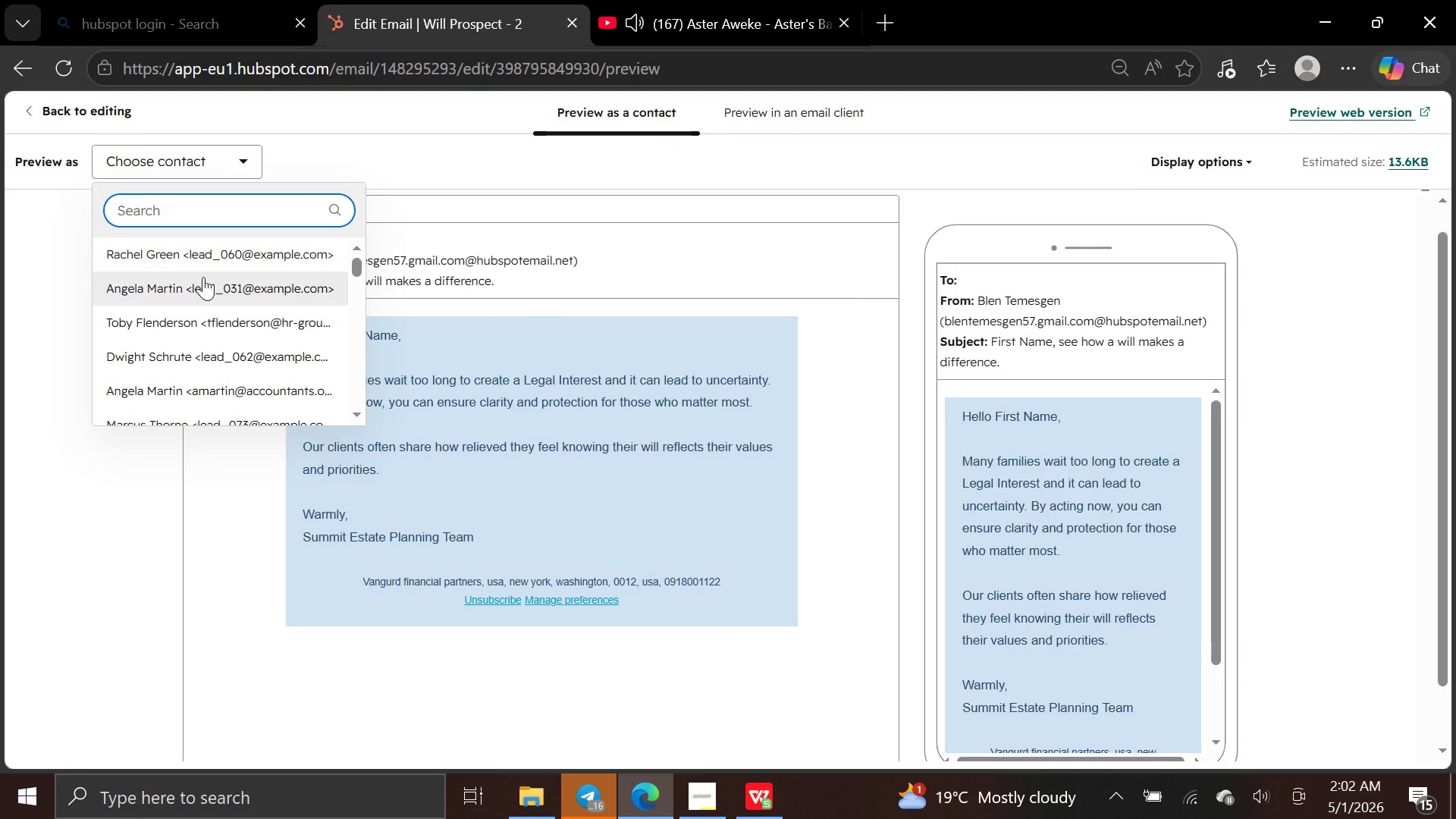 
left_click([202, 288])
 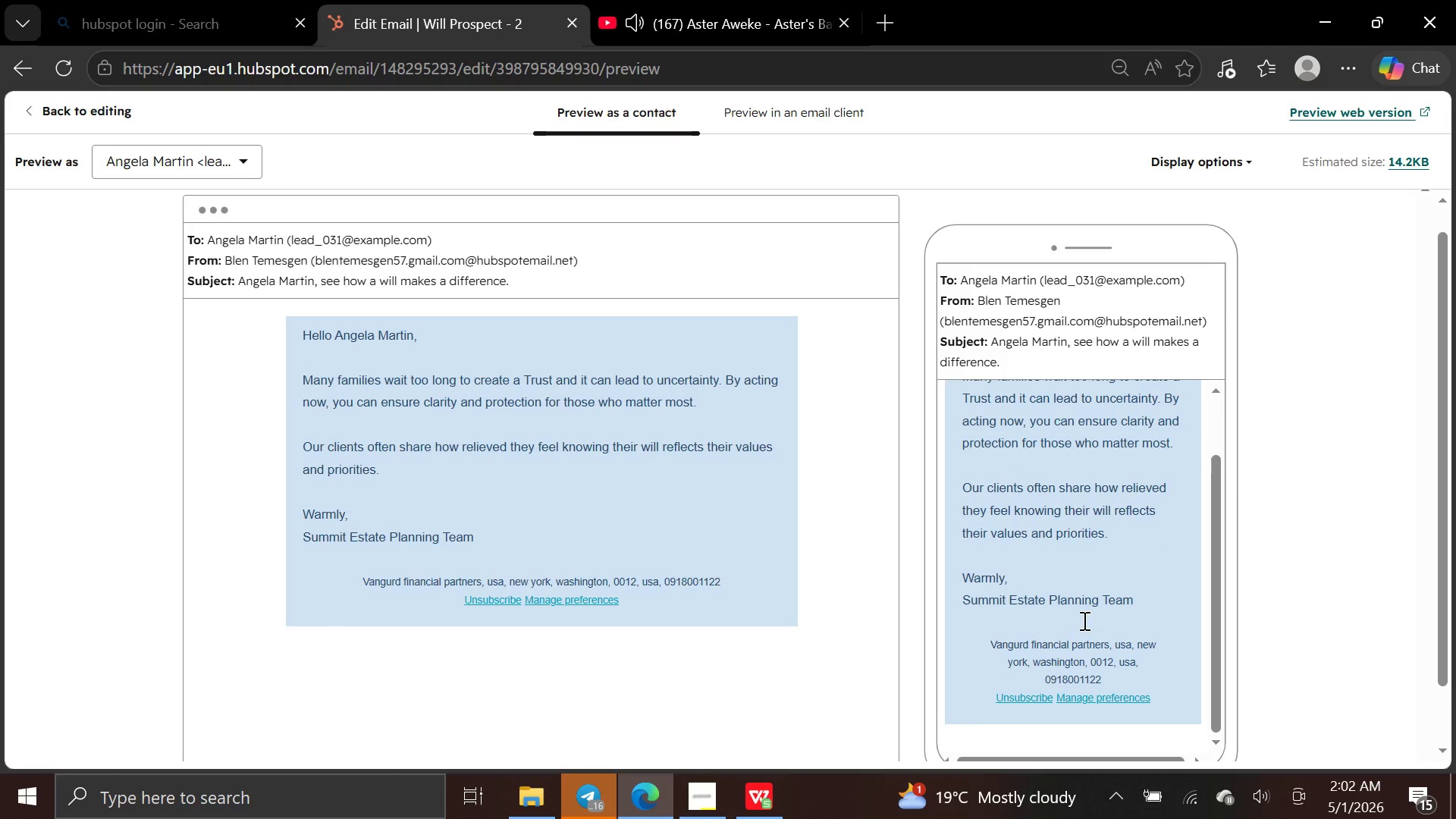 
wait(8.14)
 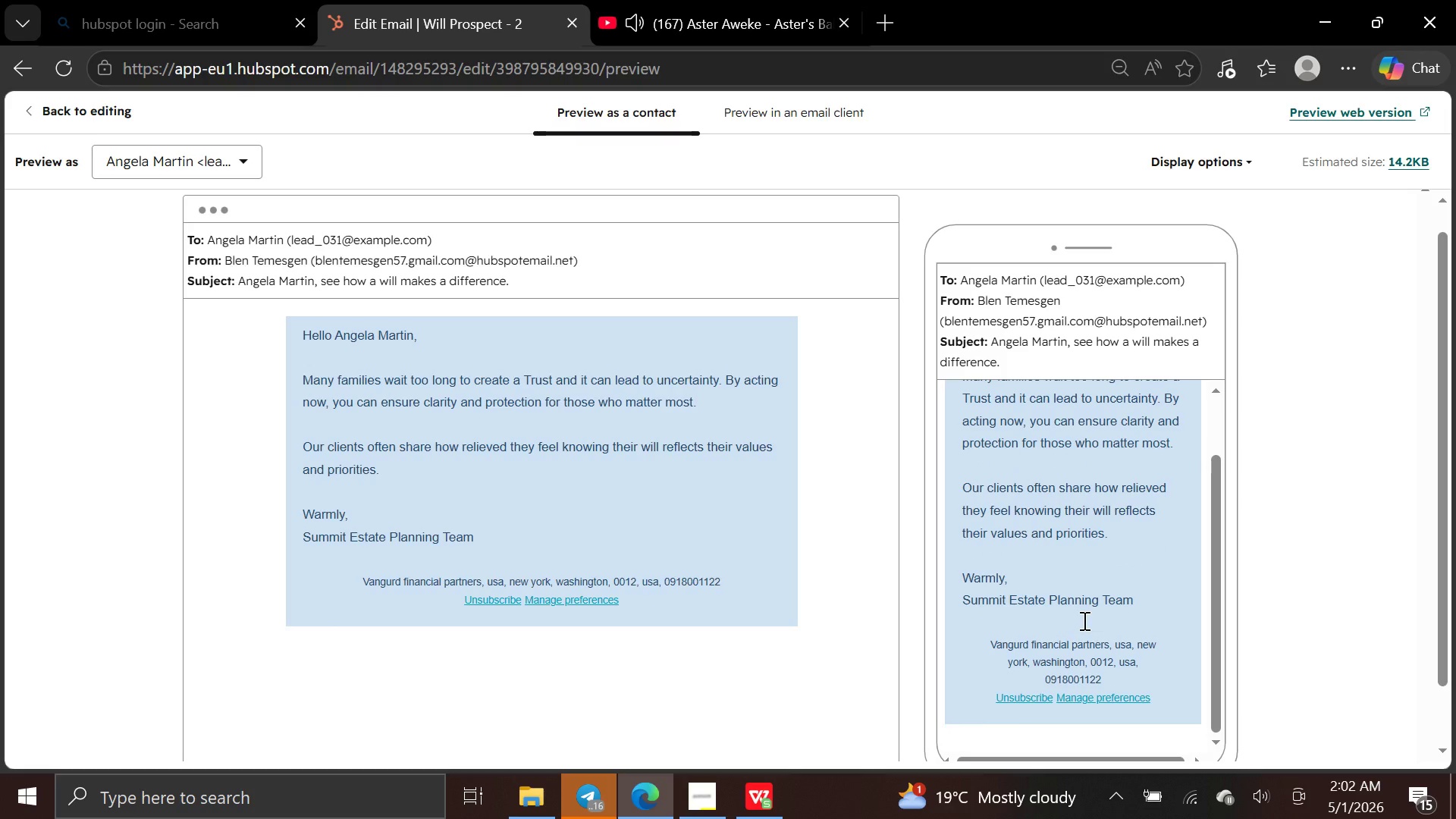 
left_click([118, 117])
 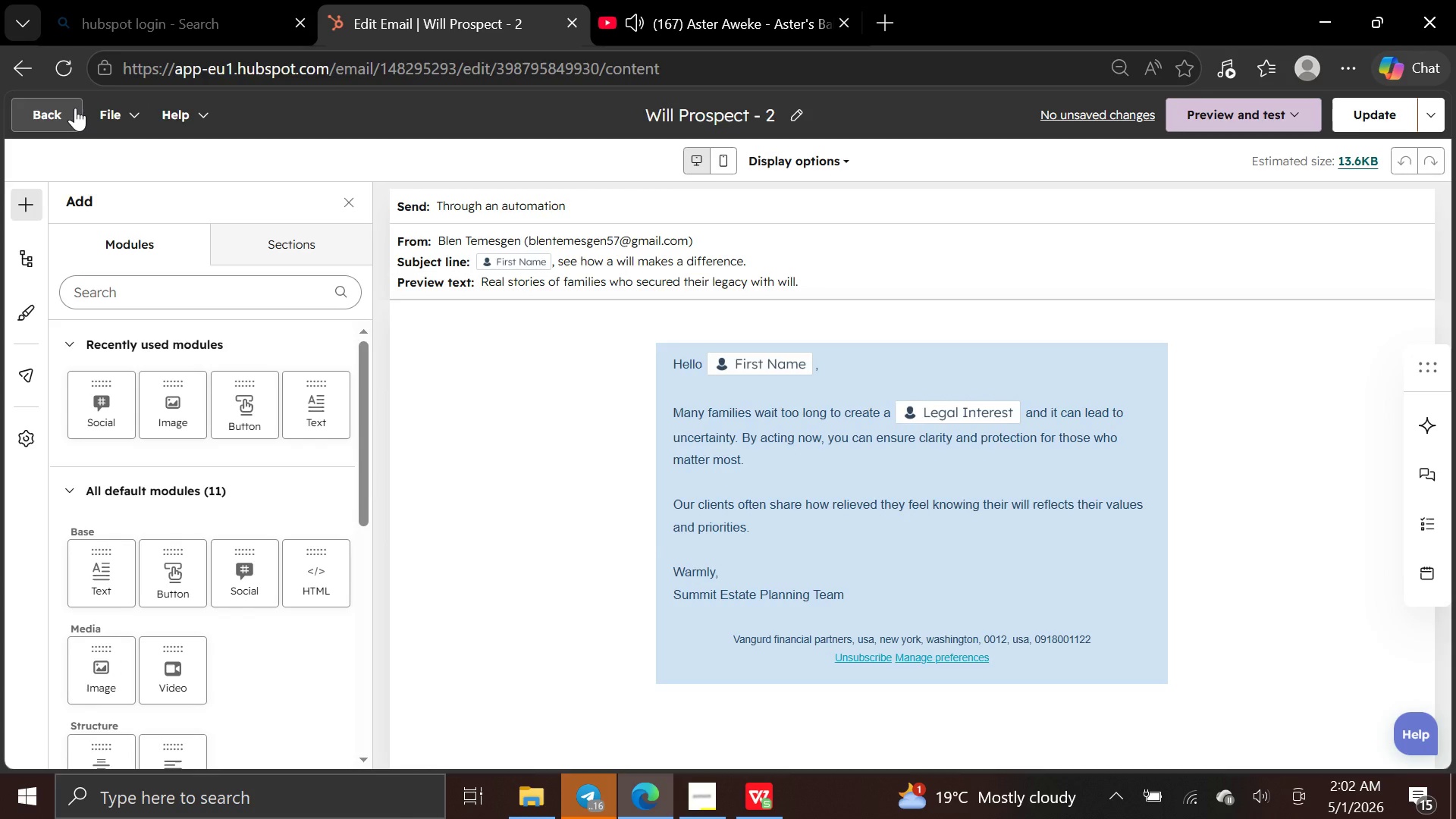 
left_click([75, 108])
 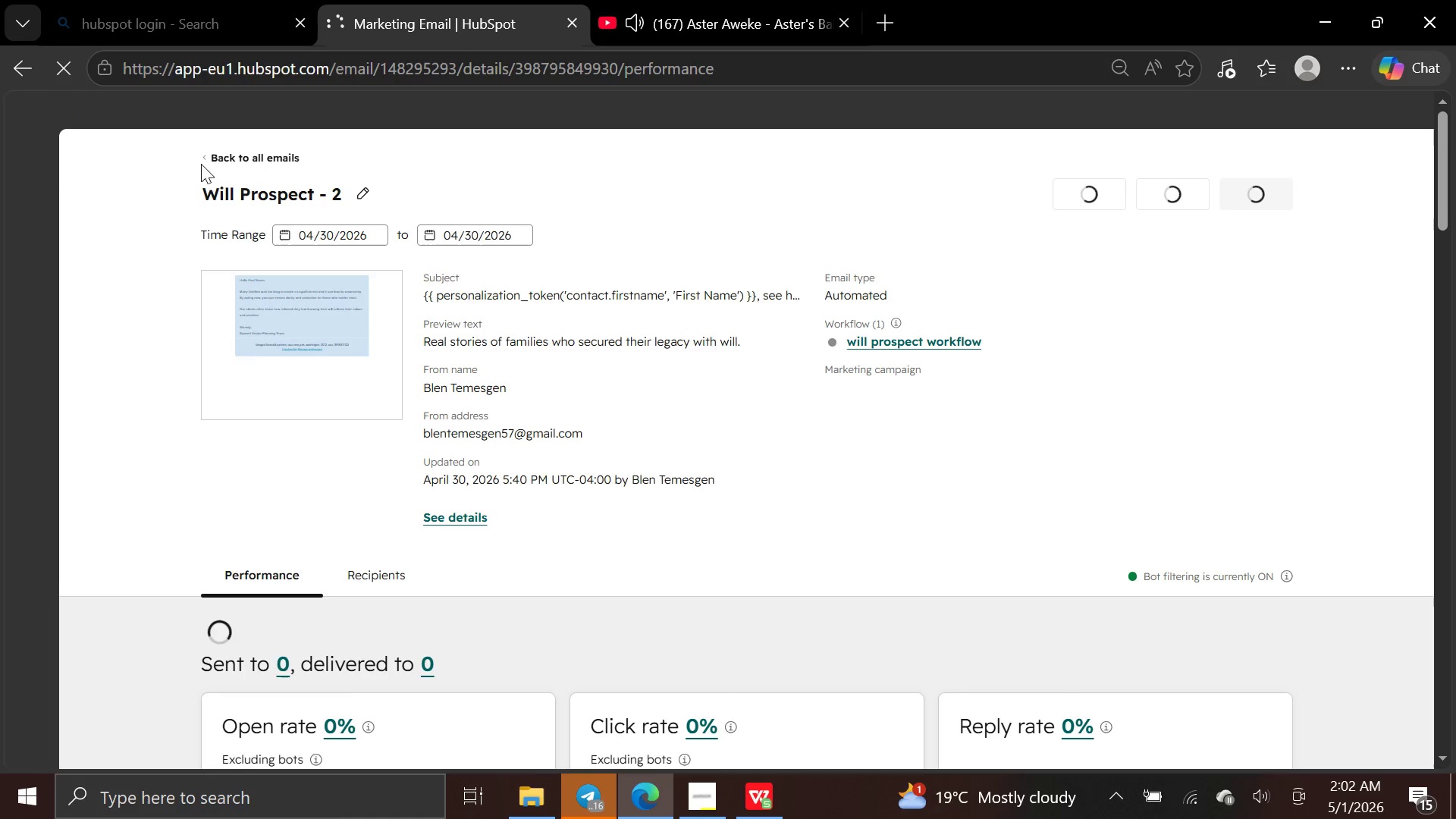 
left_click([244, 162])
 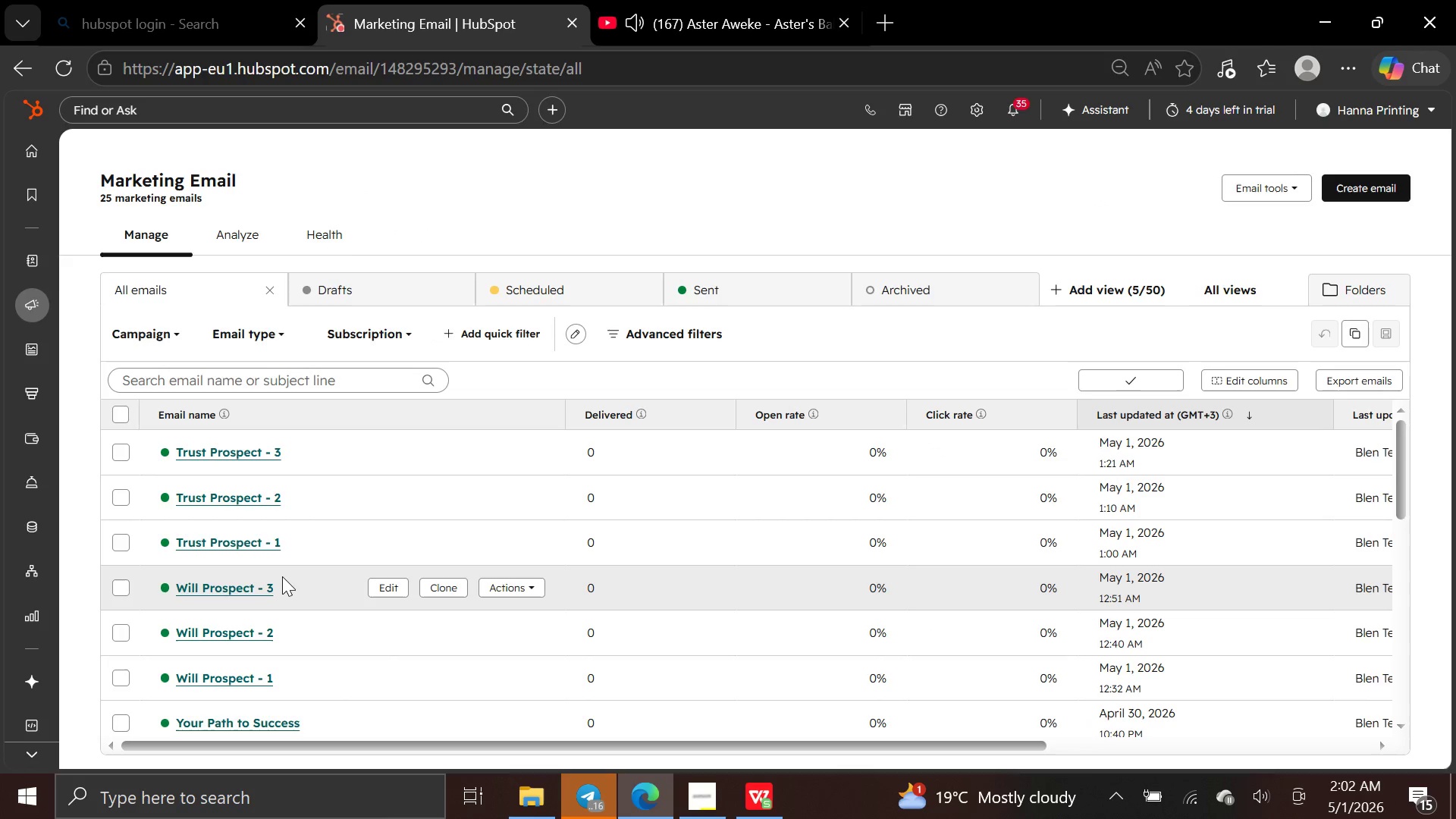 
double_click([282, 577])
 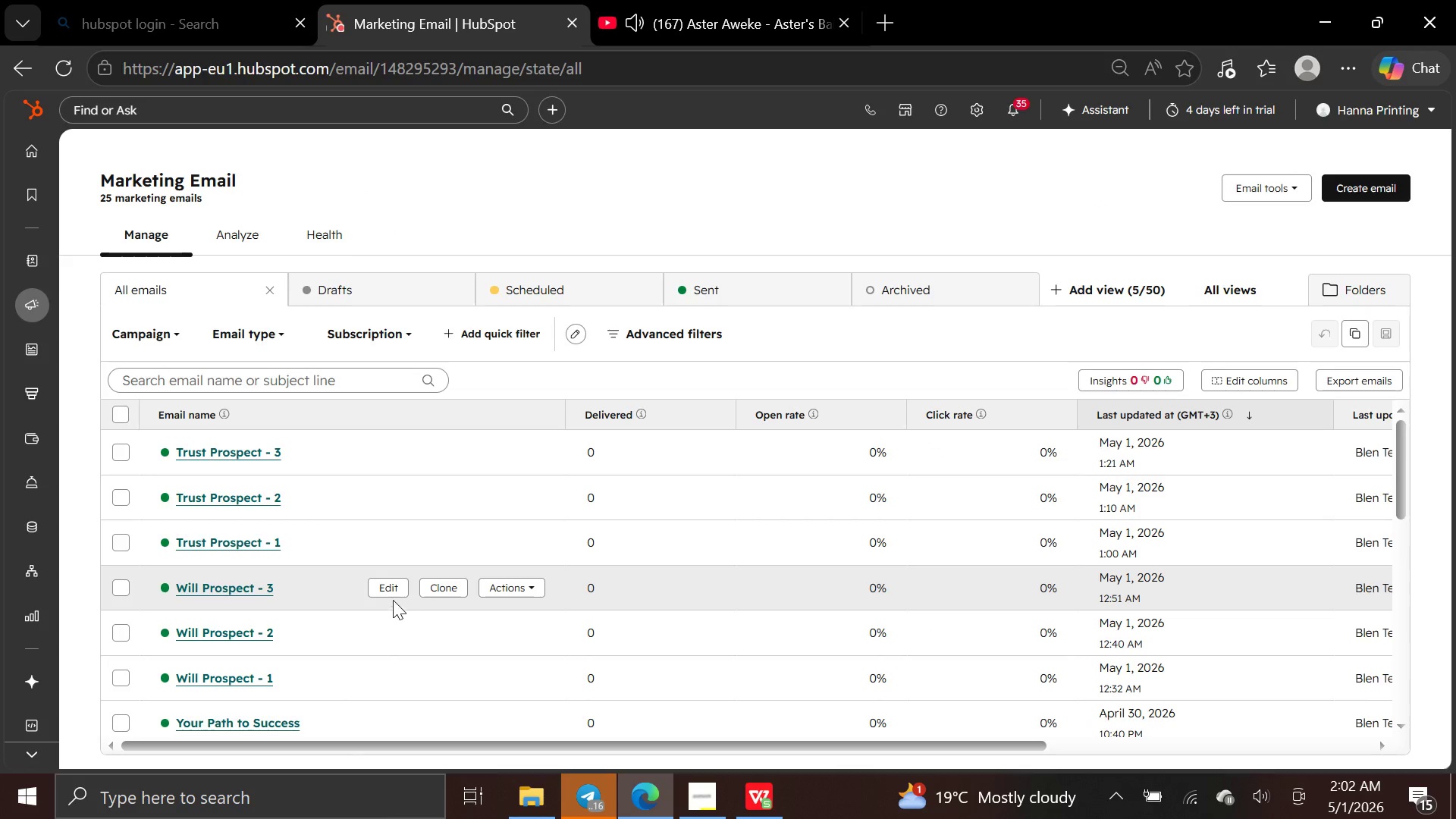 
left_click([394, 588])
 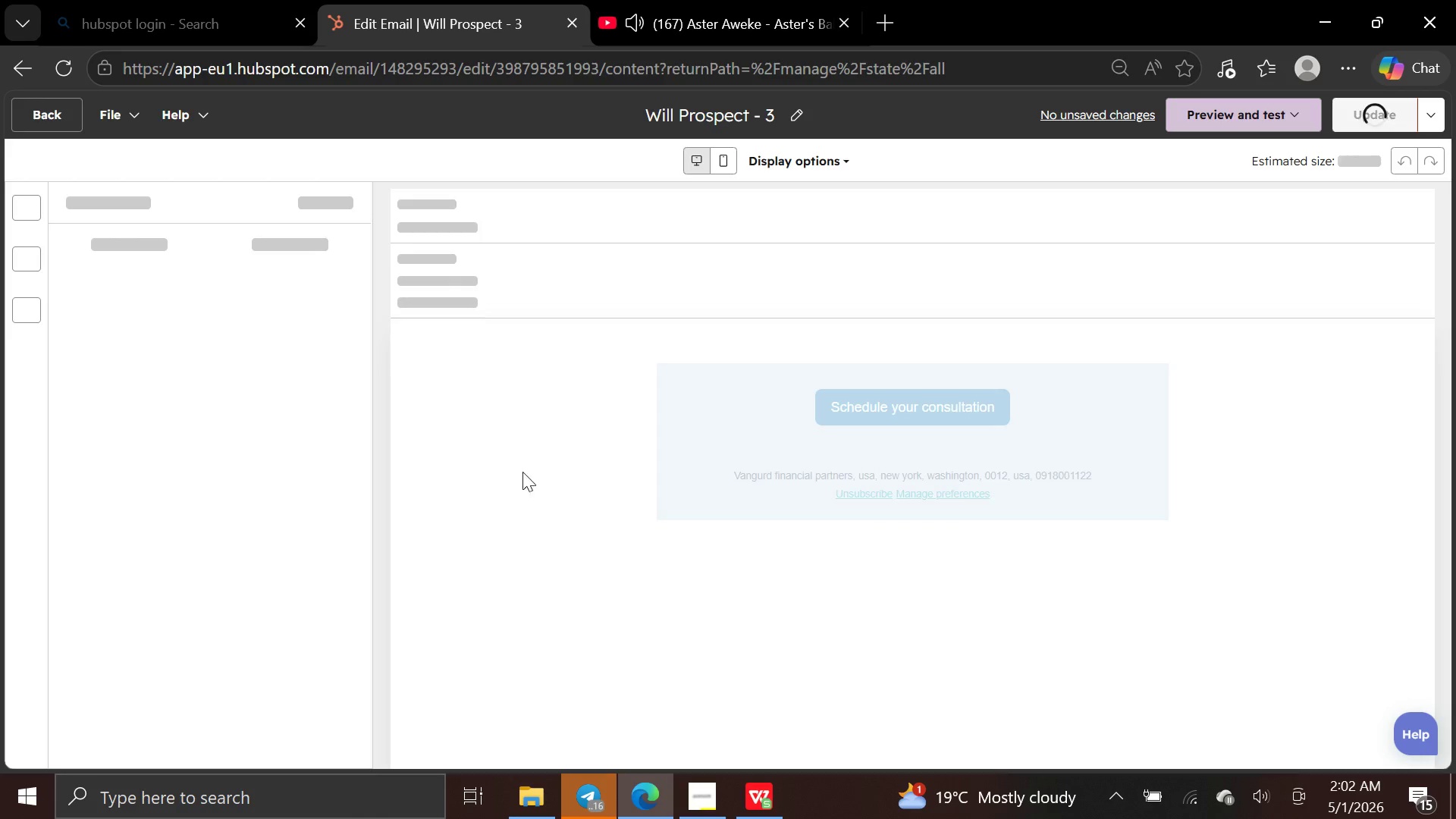 
mouse_move([609, 526])
 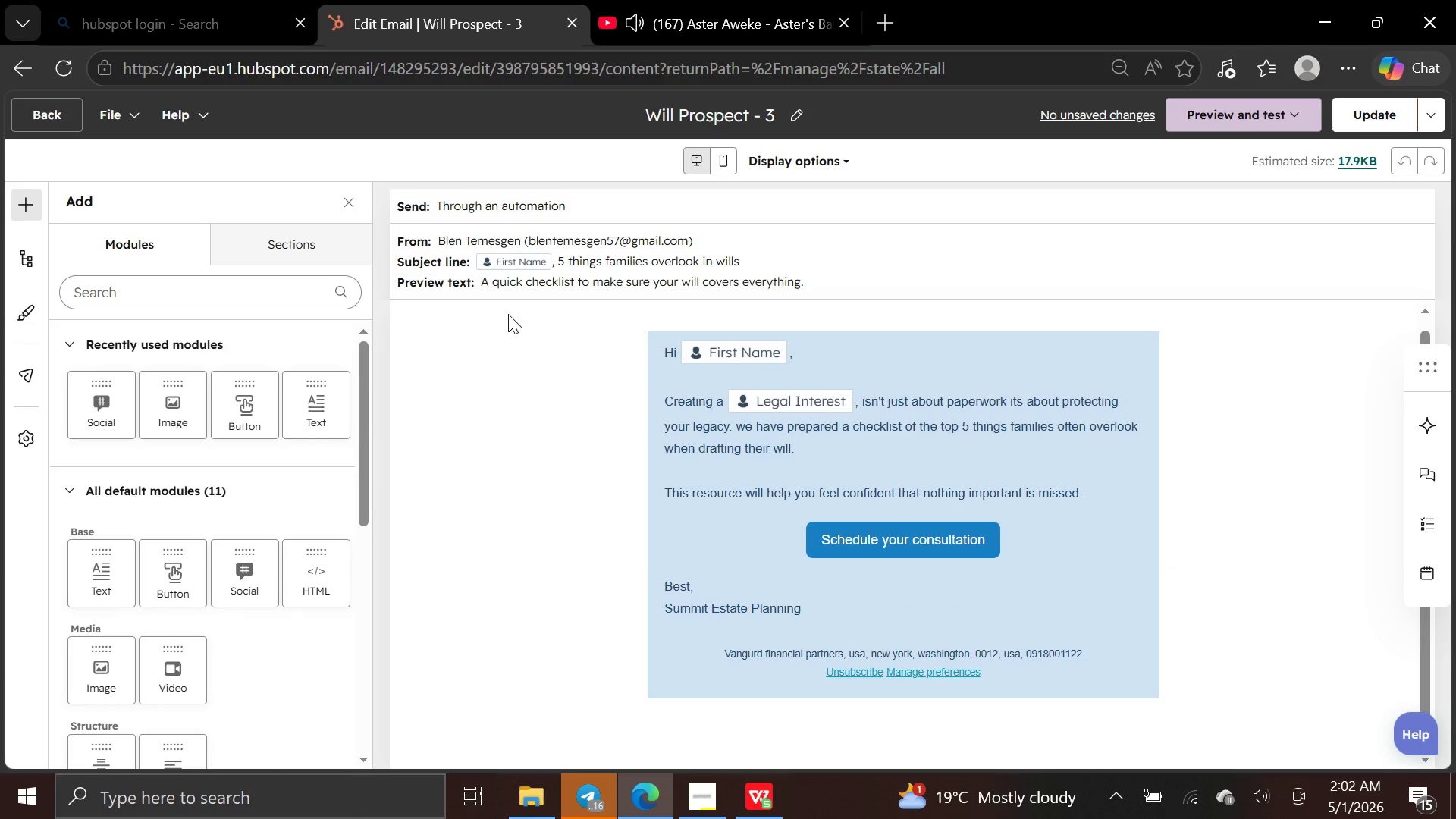 
left_click([68, 121])
 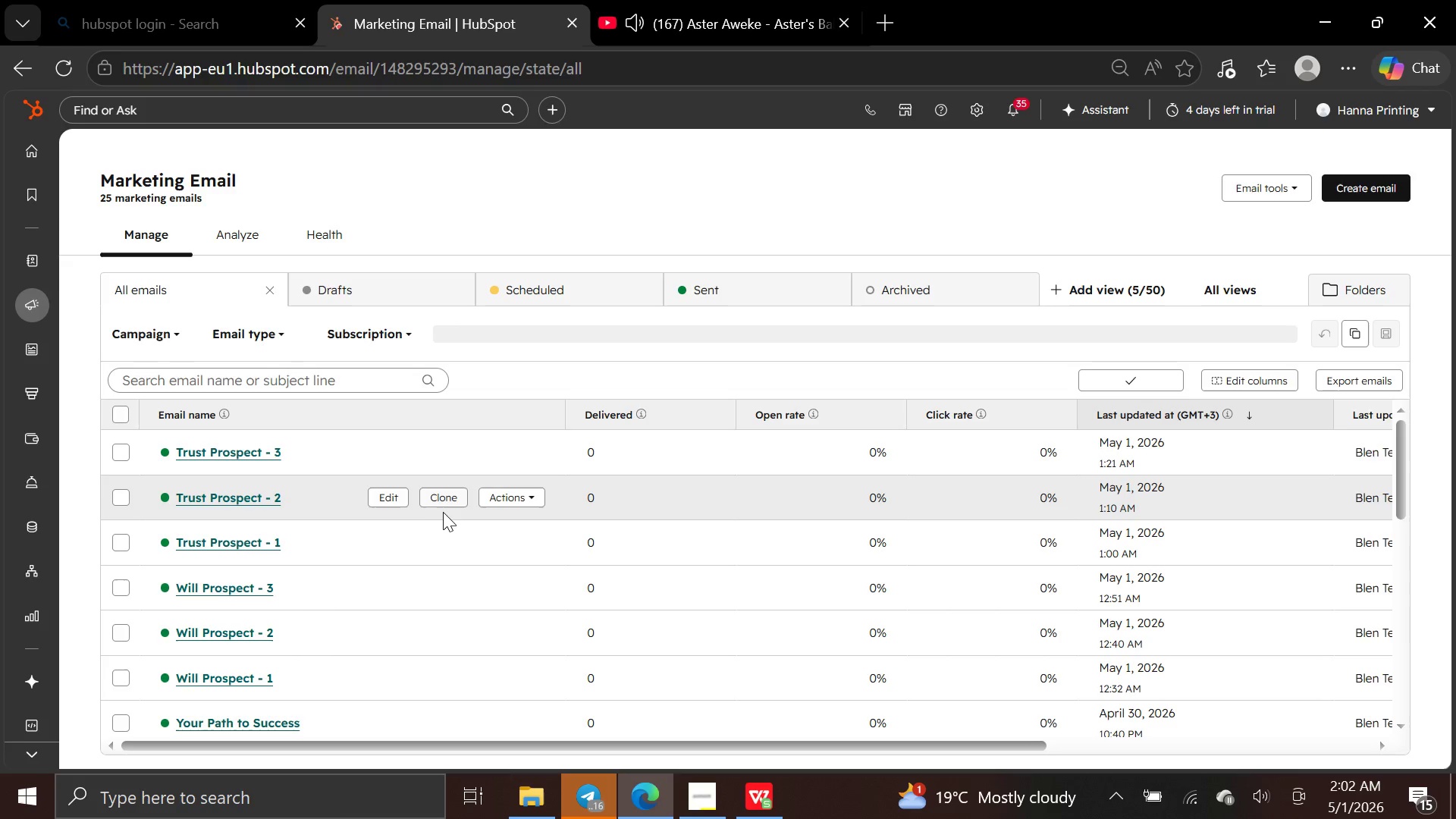 
wait(5.19)
 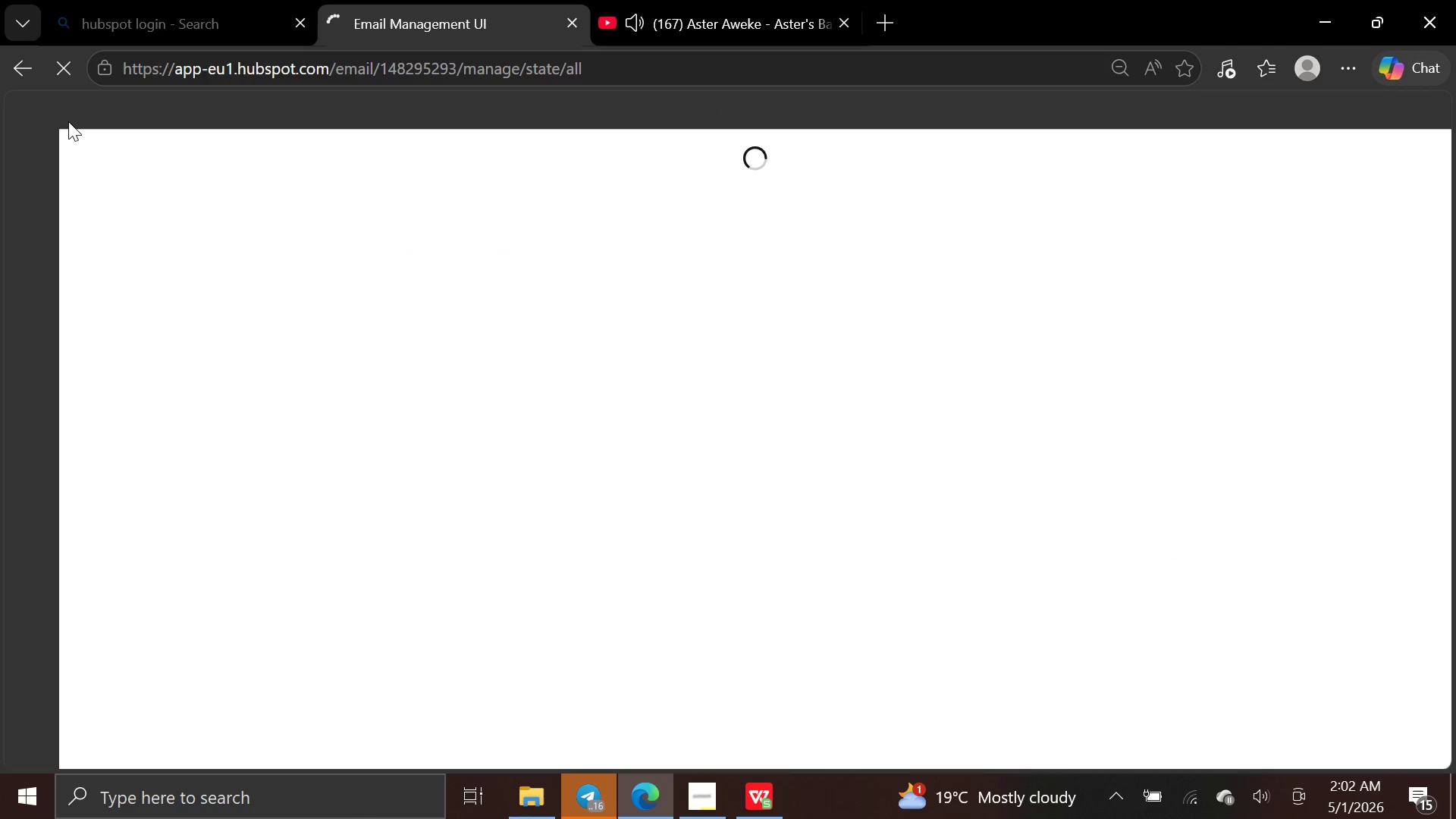 
left_click([388, 497])
 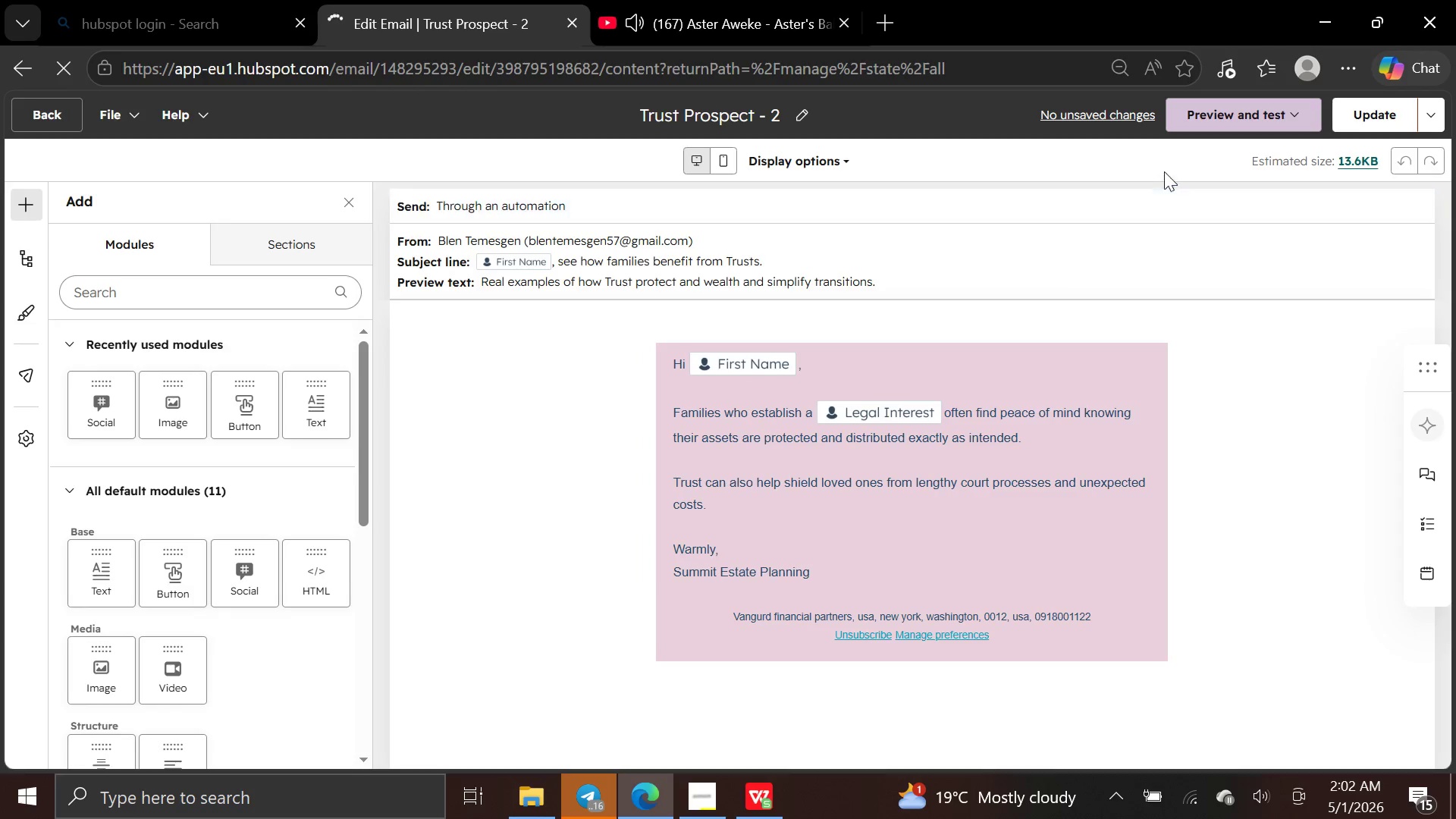 
left_click([1203, 123])
 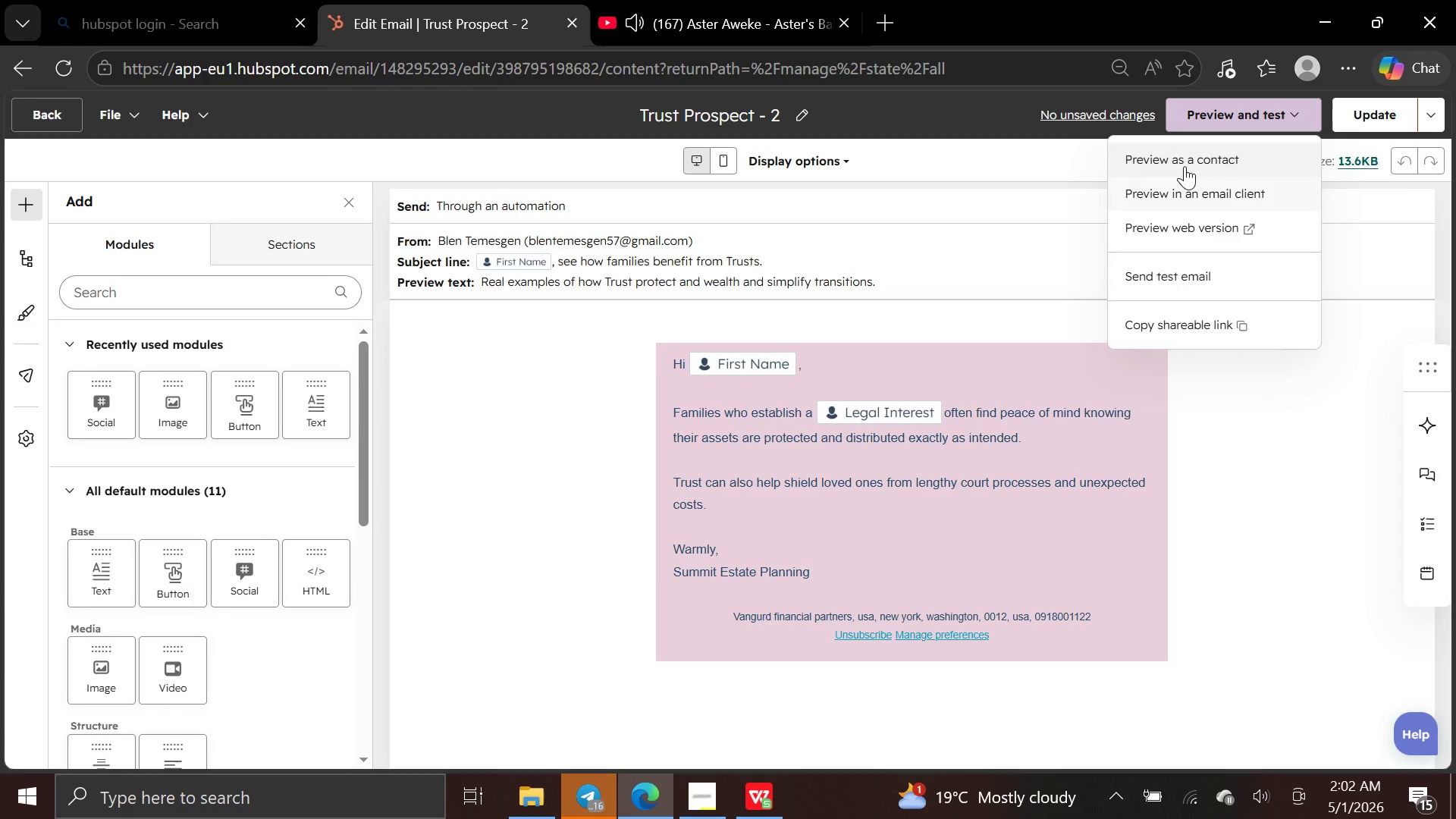 
left_click([1185, 163])
 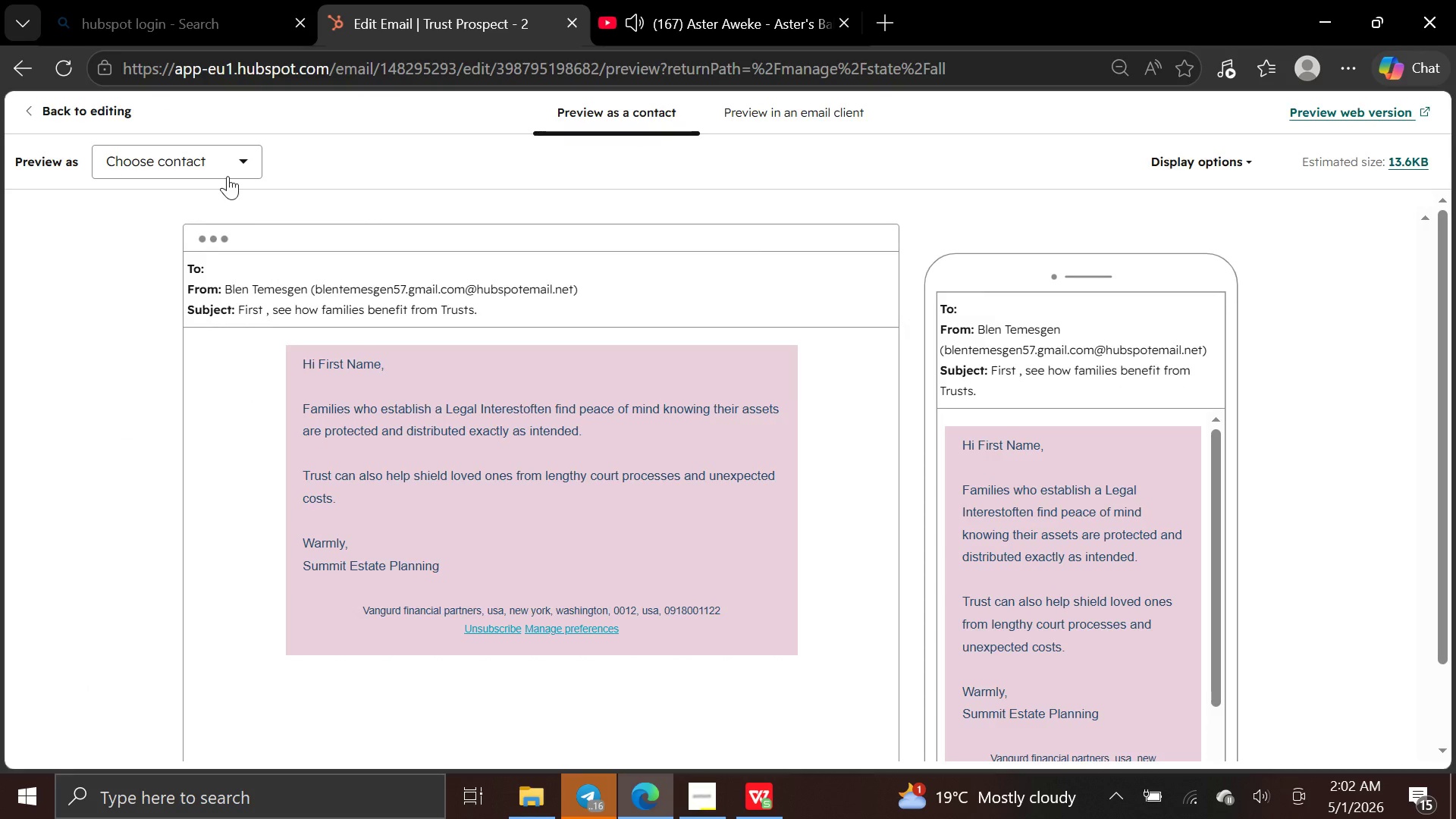 
left_click([236, 154])
 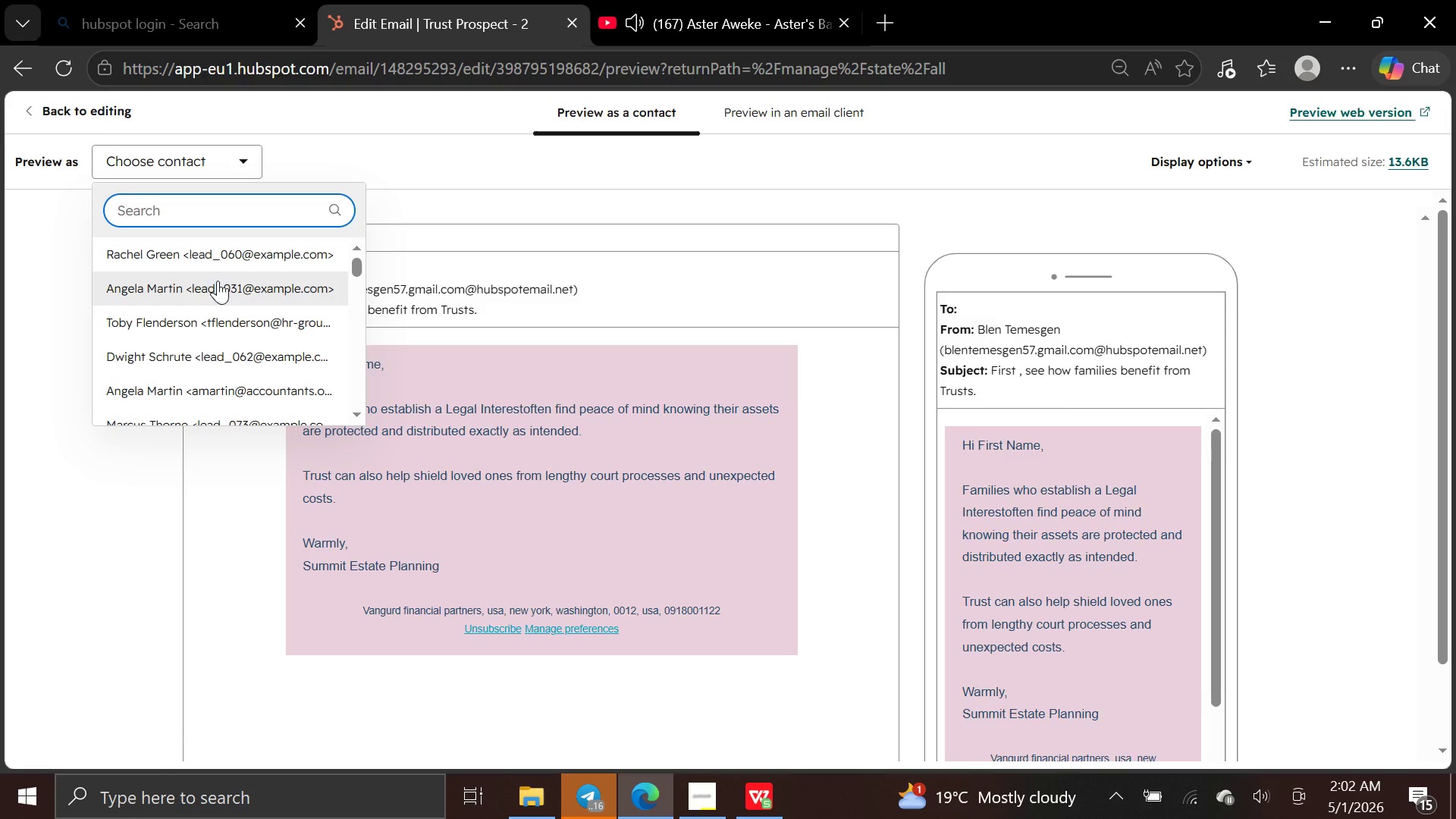 
left_click([218, 284])
 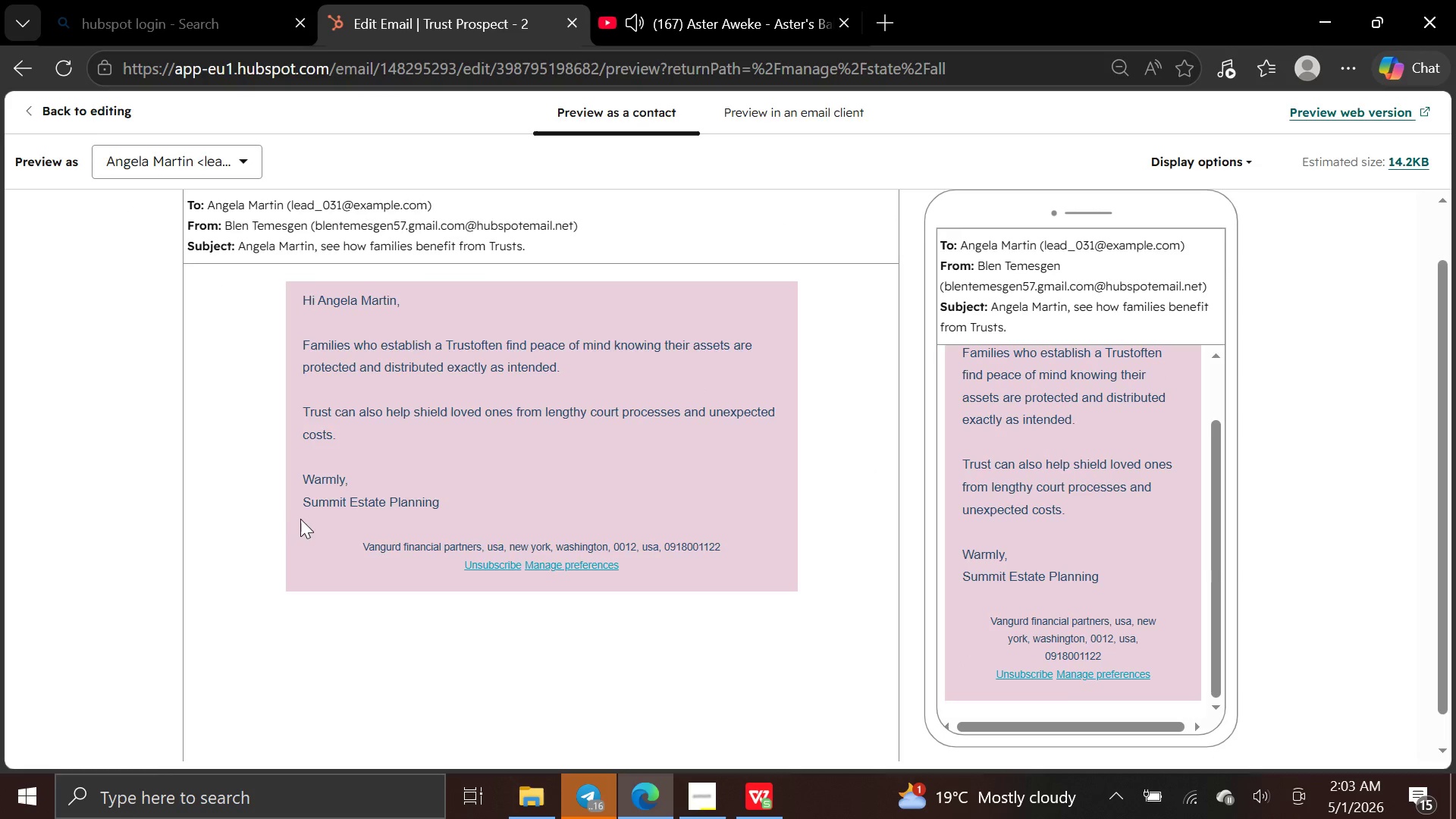 
wait(5.67)
 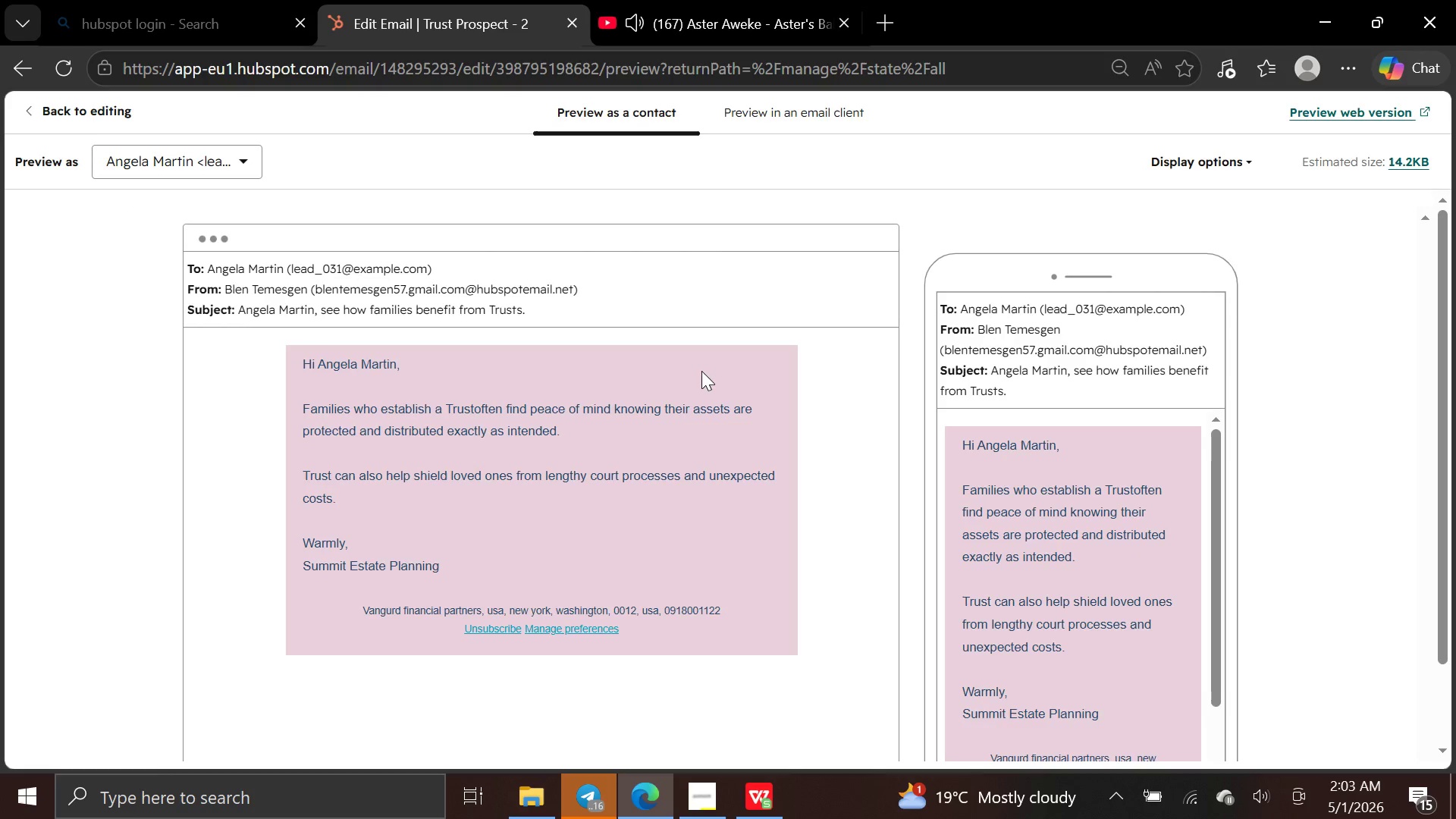 
left_click([73, 115])
 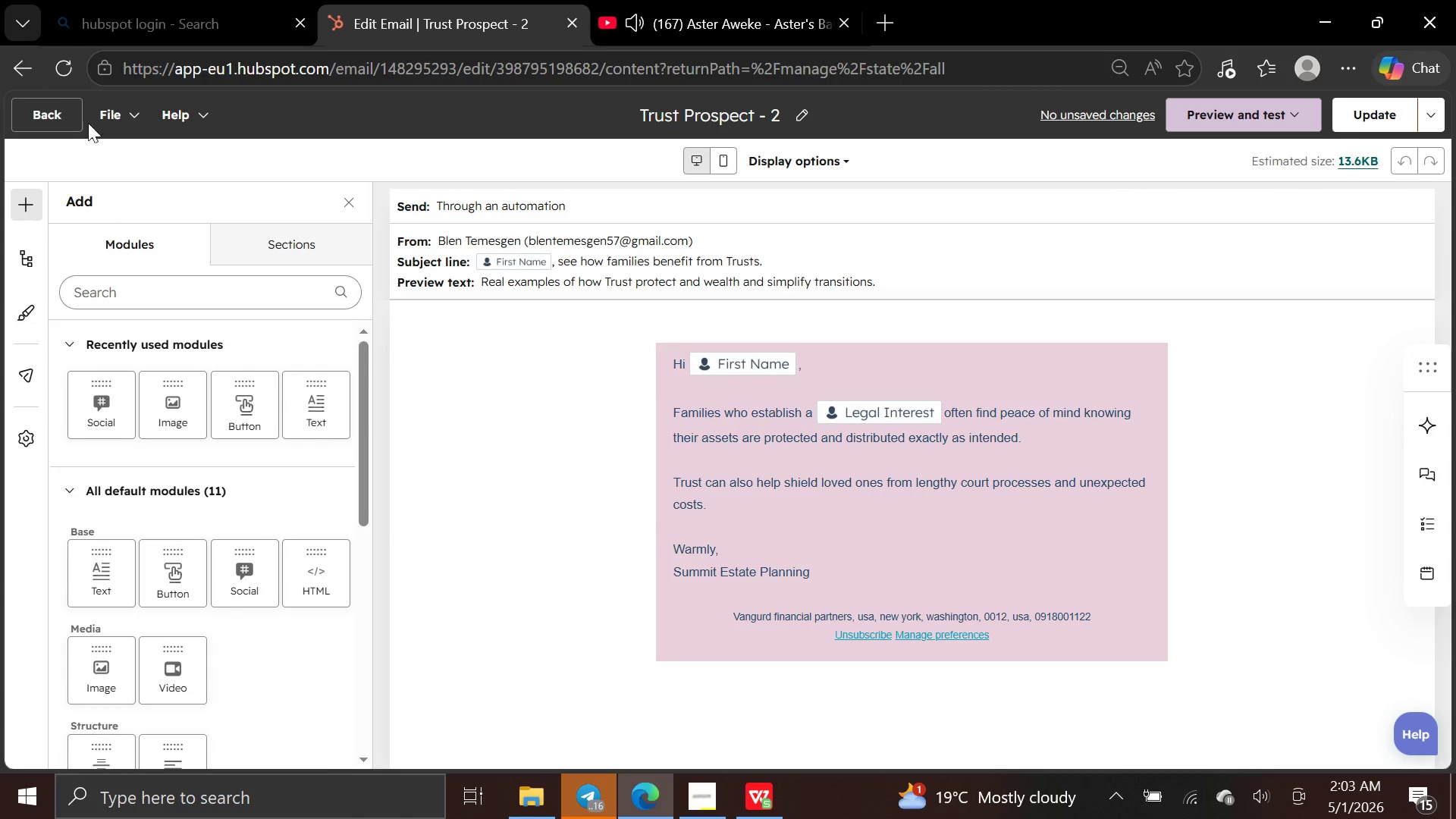 
left_click([55, 105])
 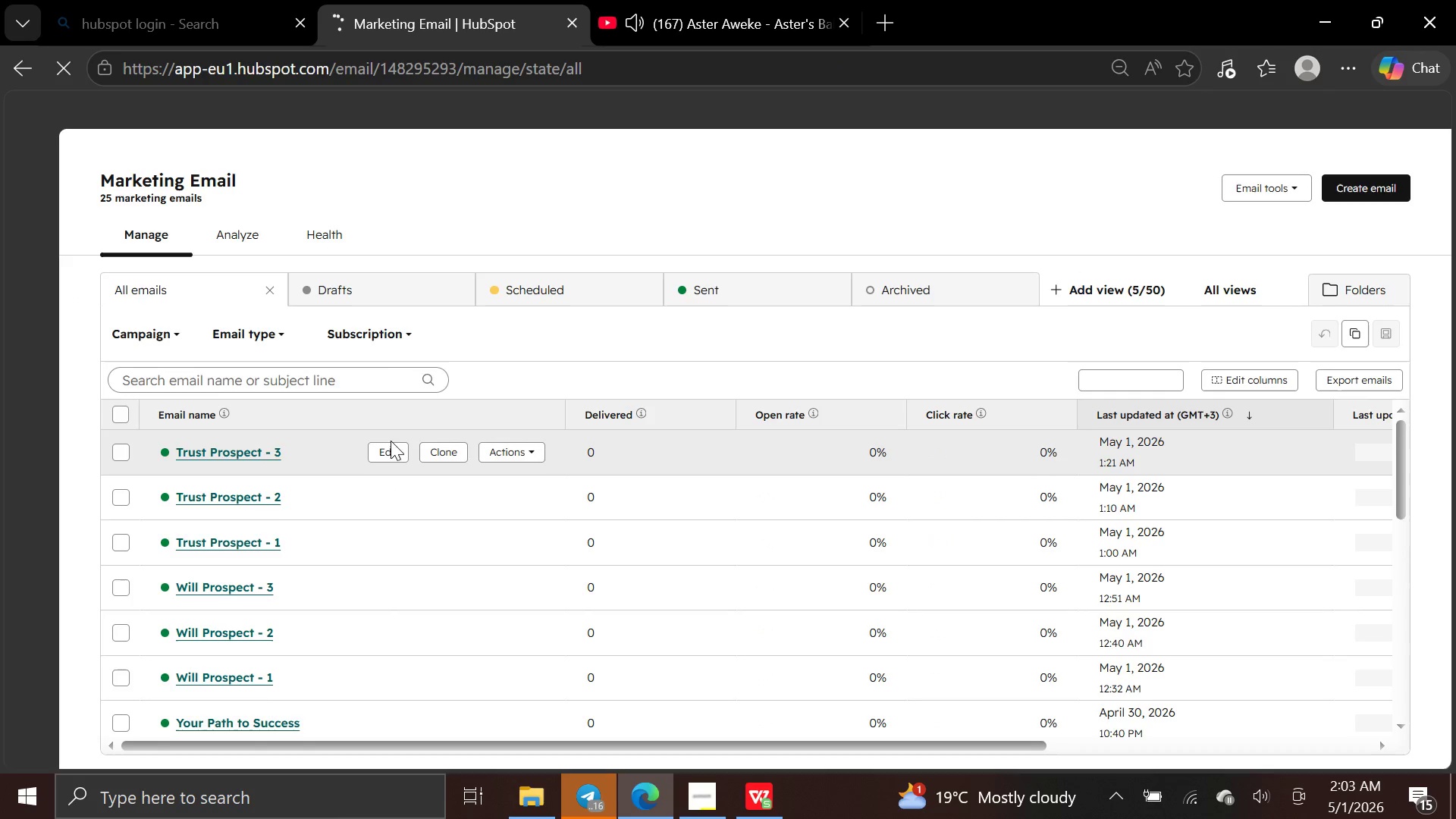 
left_click([406, 451])
 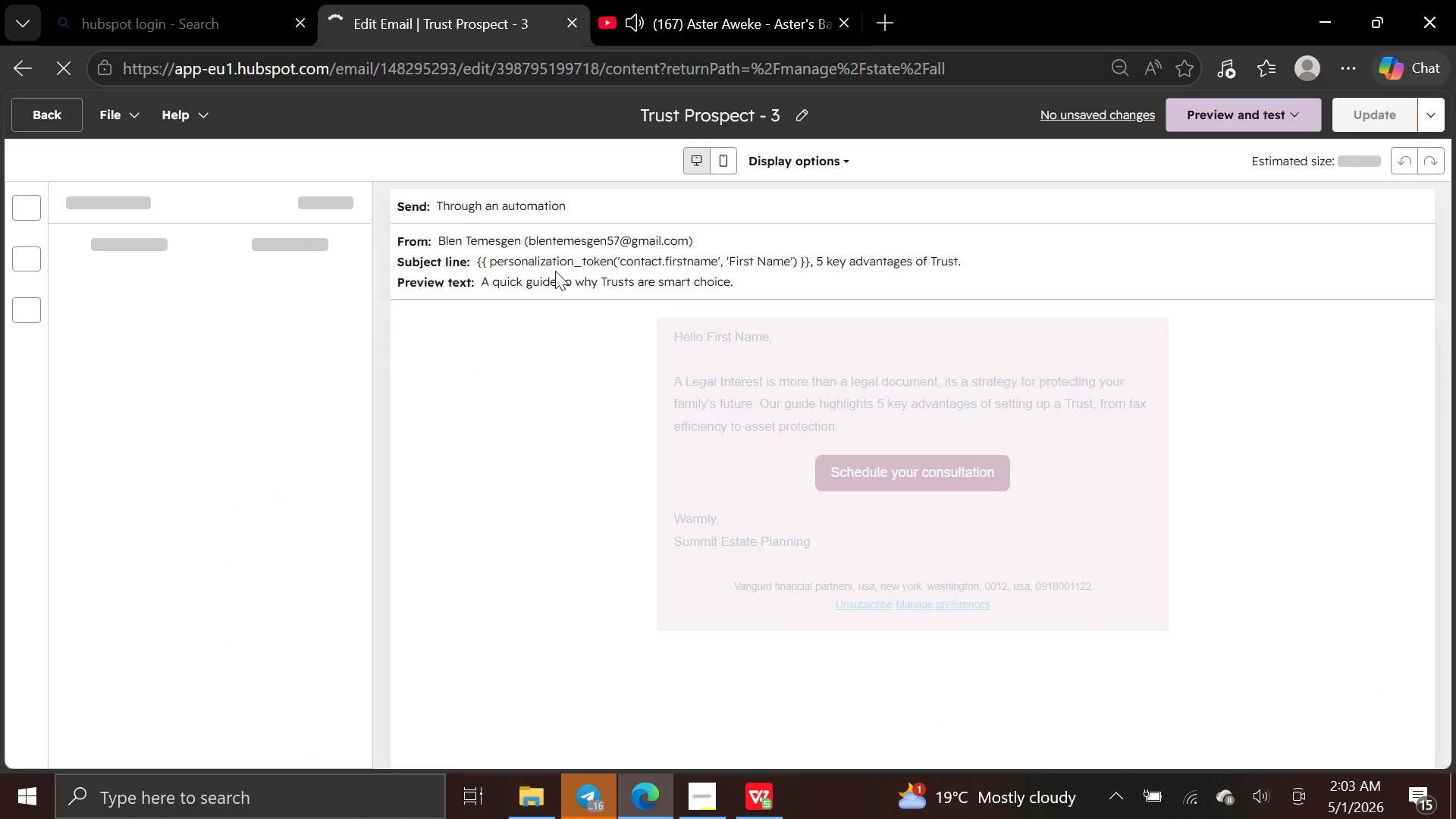 
mouse_move([752, 405])
 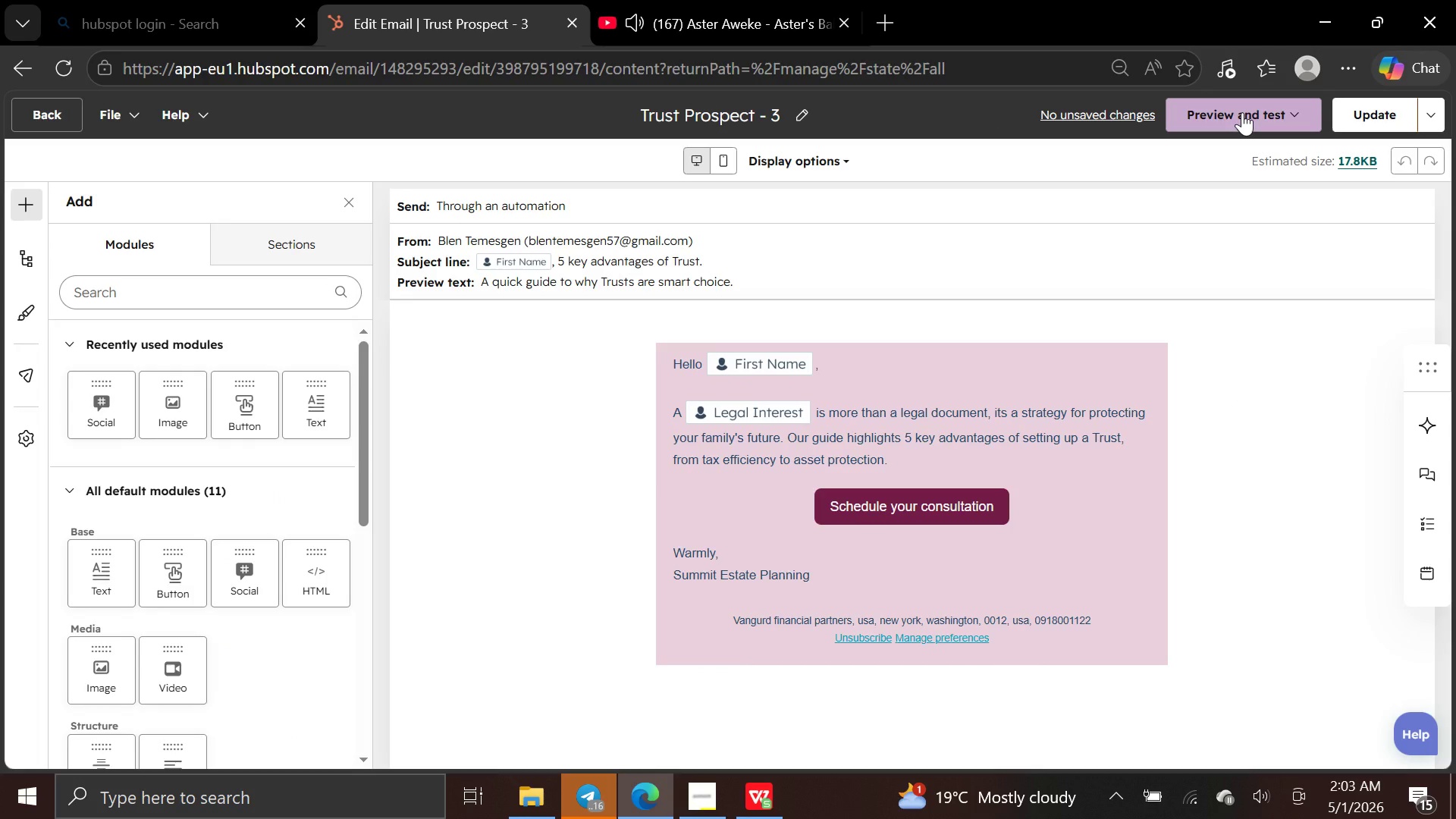 
wait(5.82)
 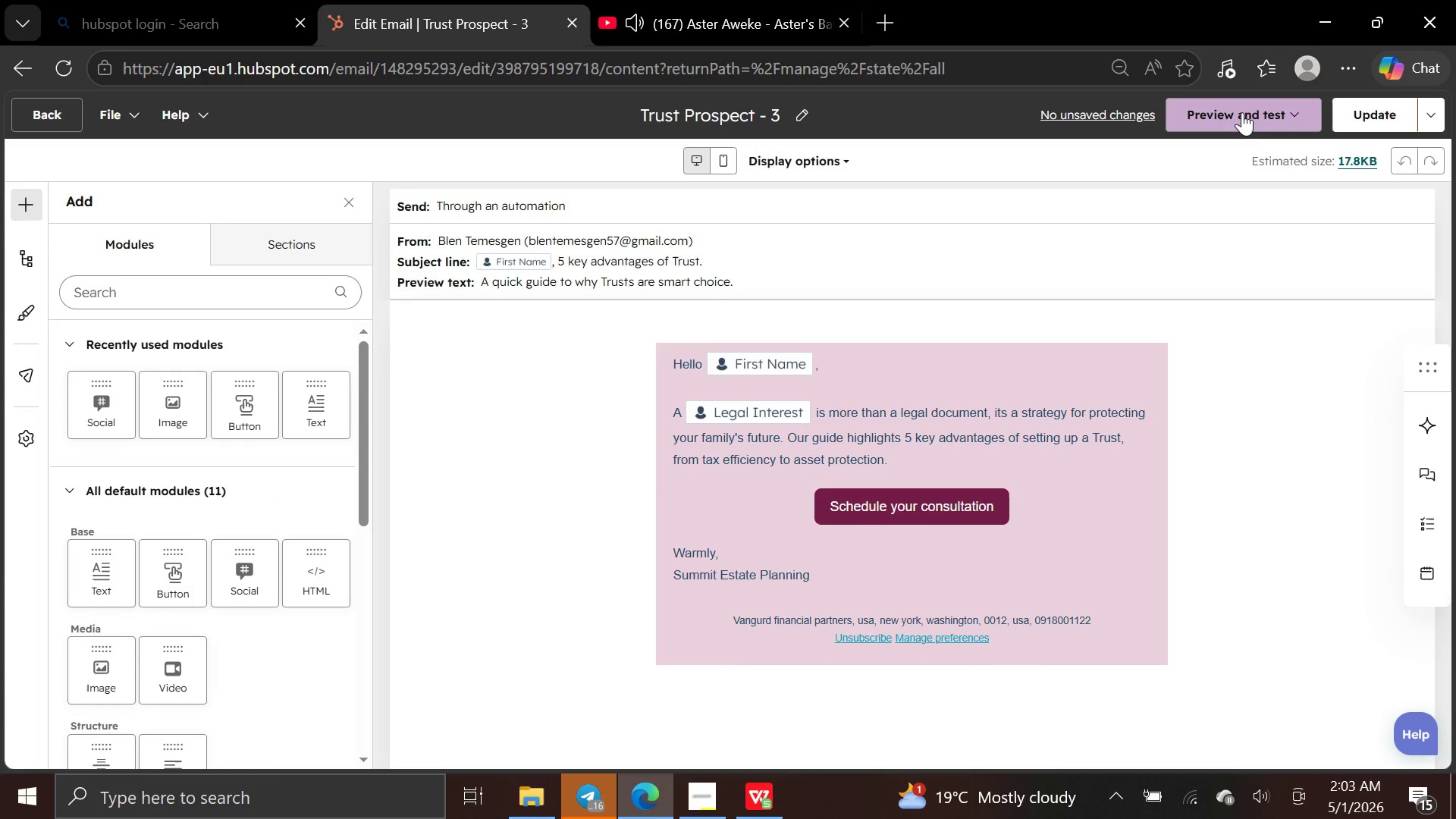 
left_click([1242, 112])
 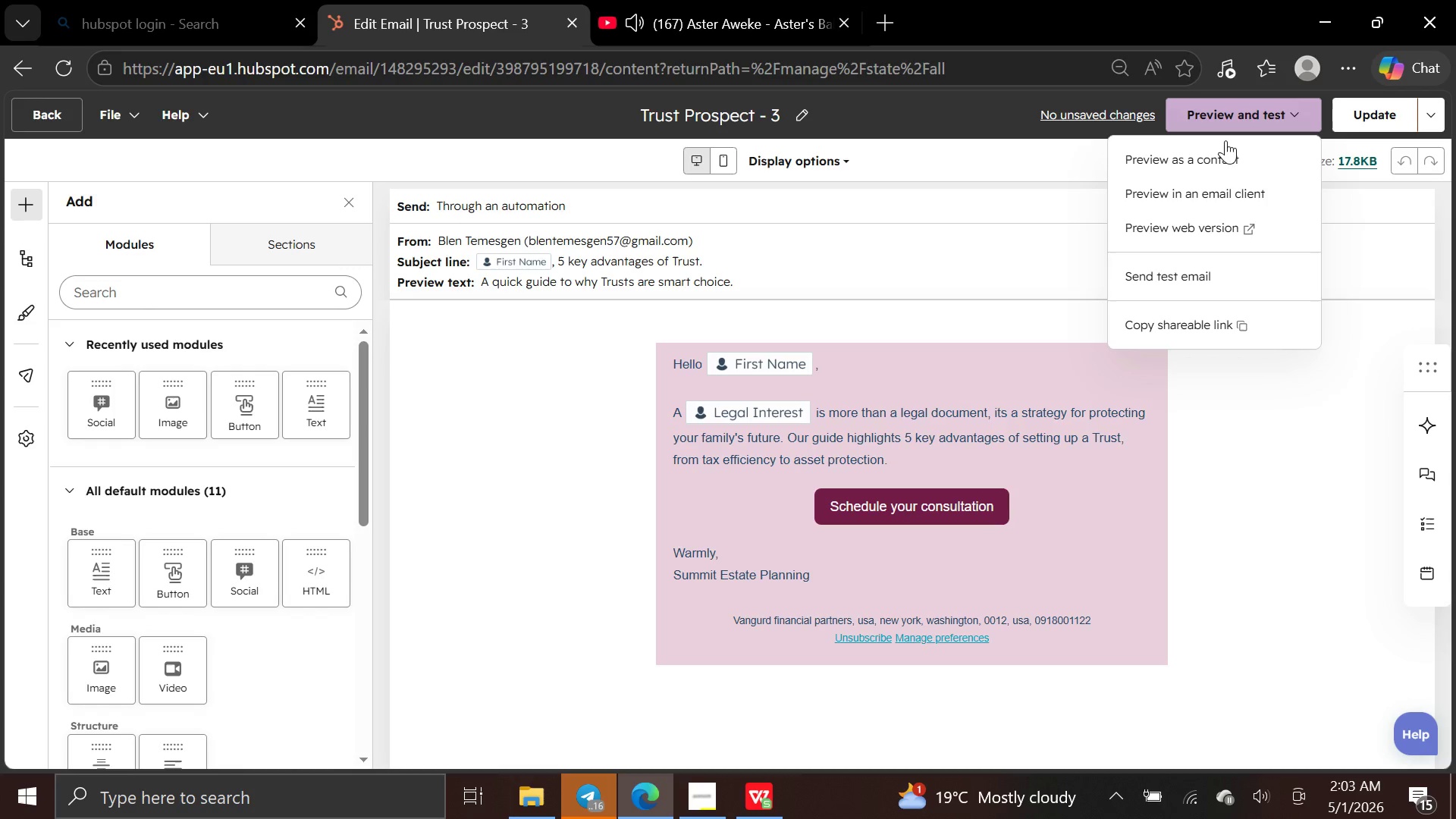 
left_click([1211, 158])
 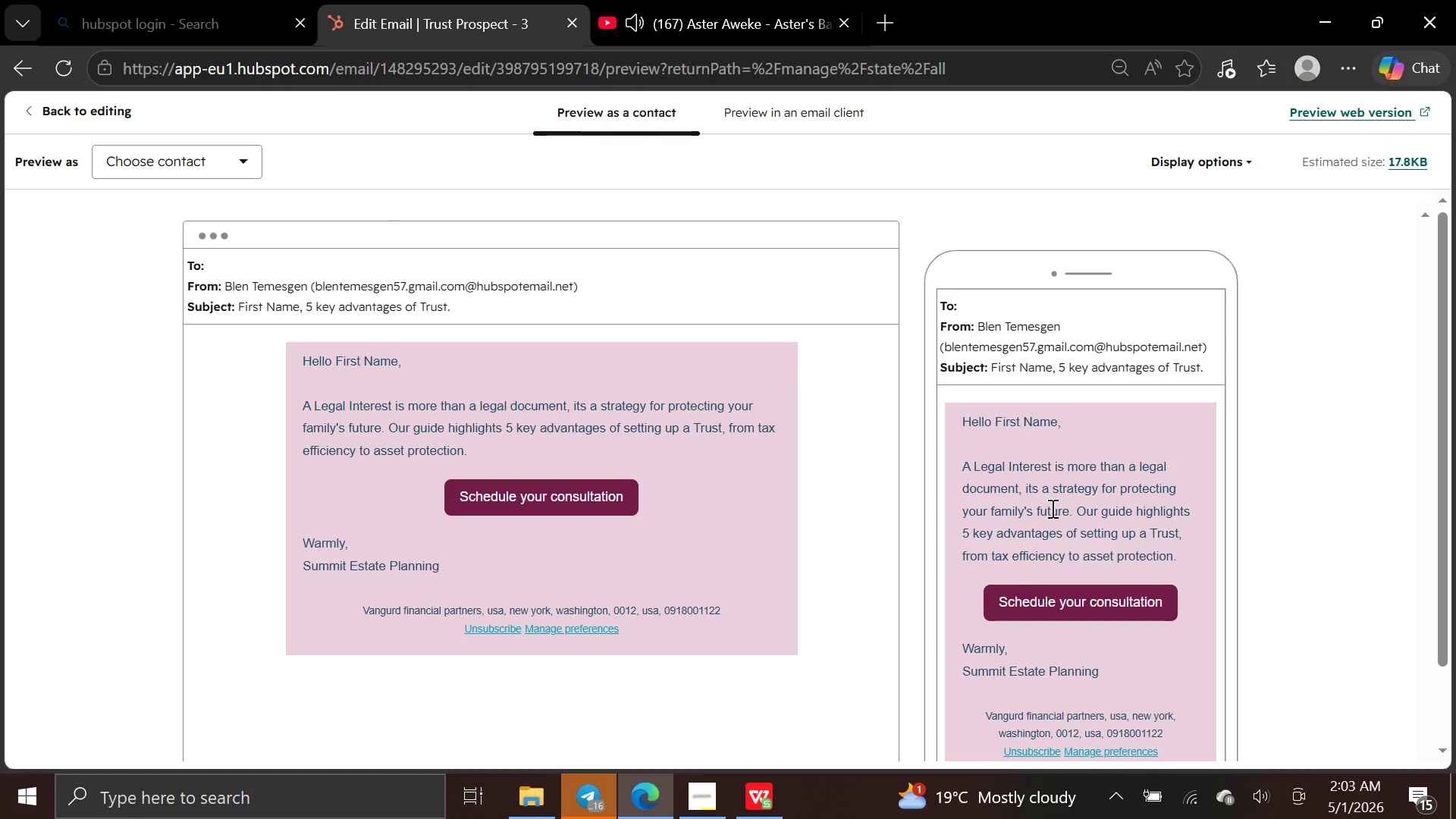 
wait(8.83)
 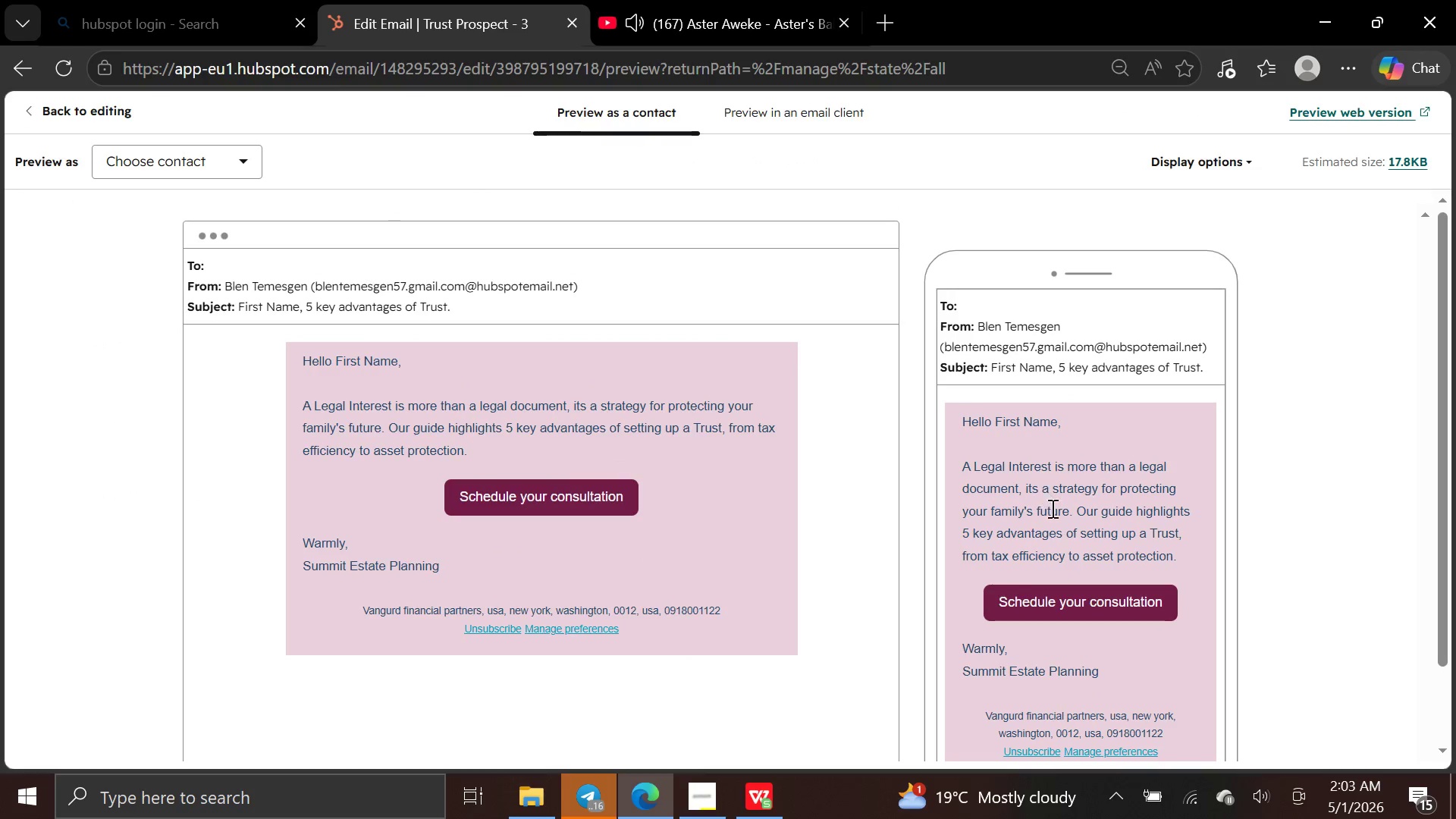 
left_click([228, 164])
 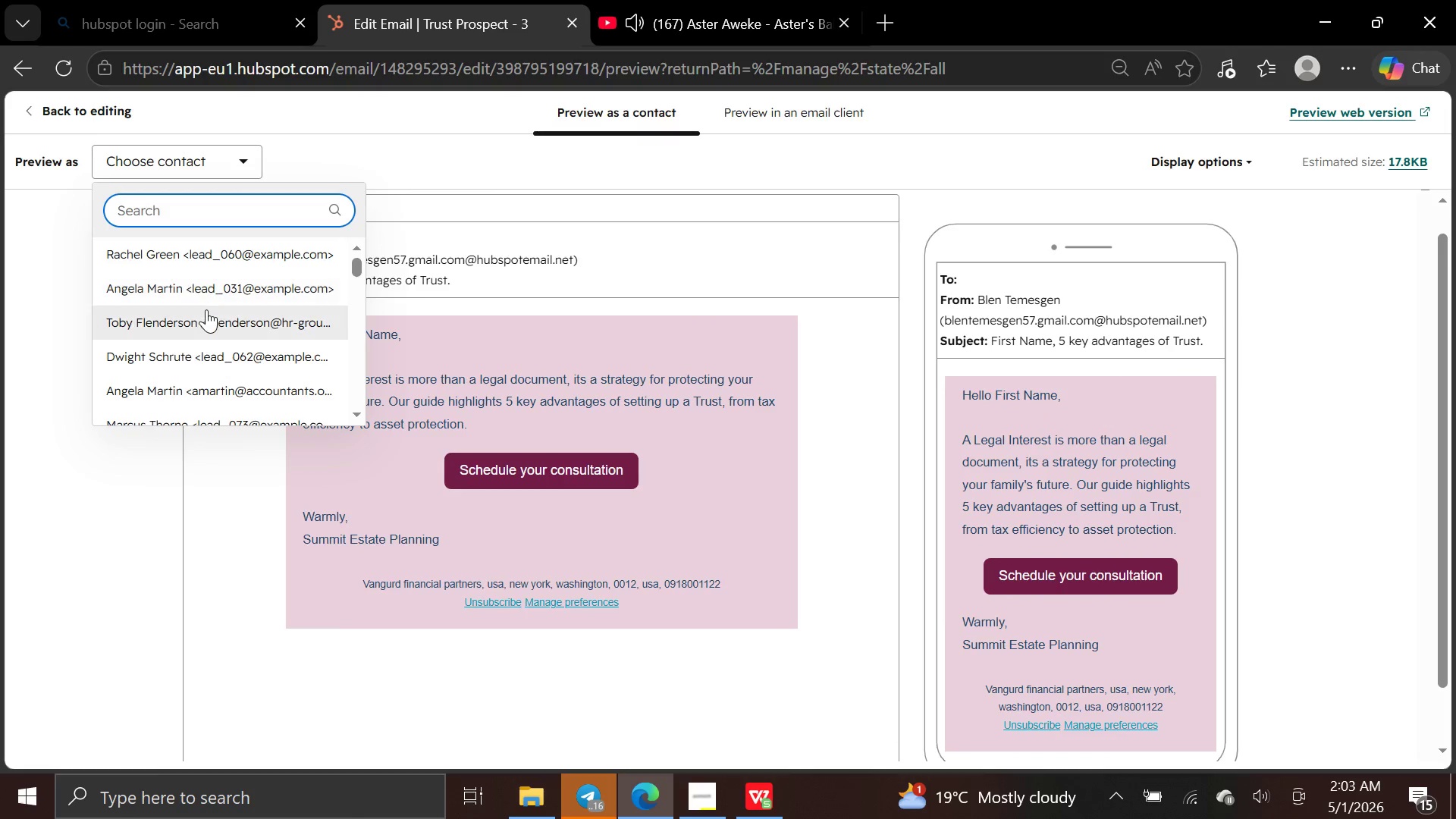 
left_click([203, 311])
 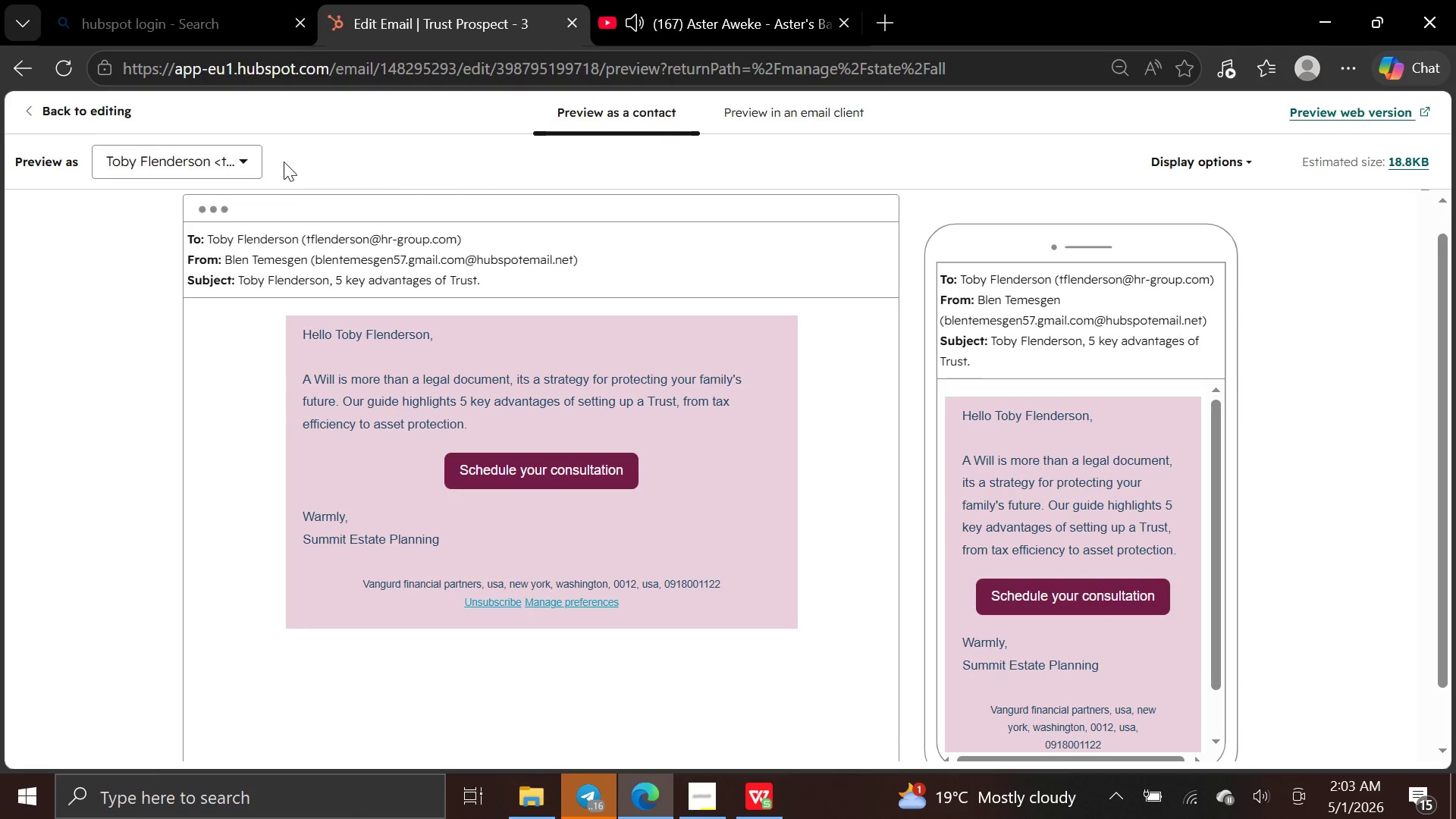 
left_click([253, 156])
 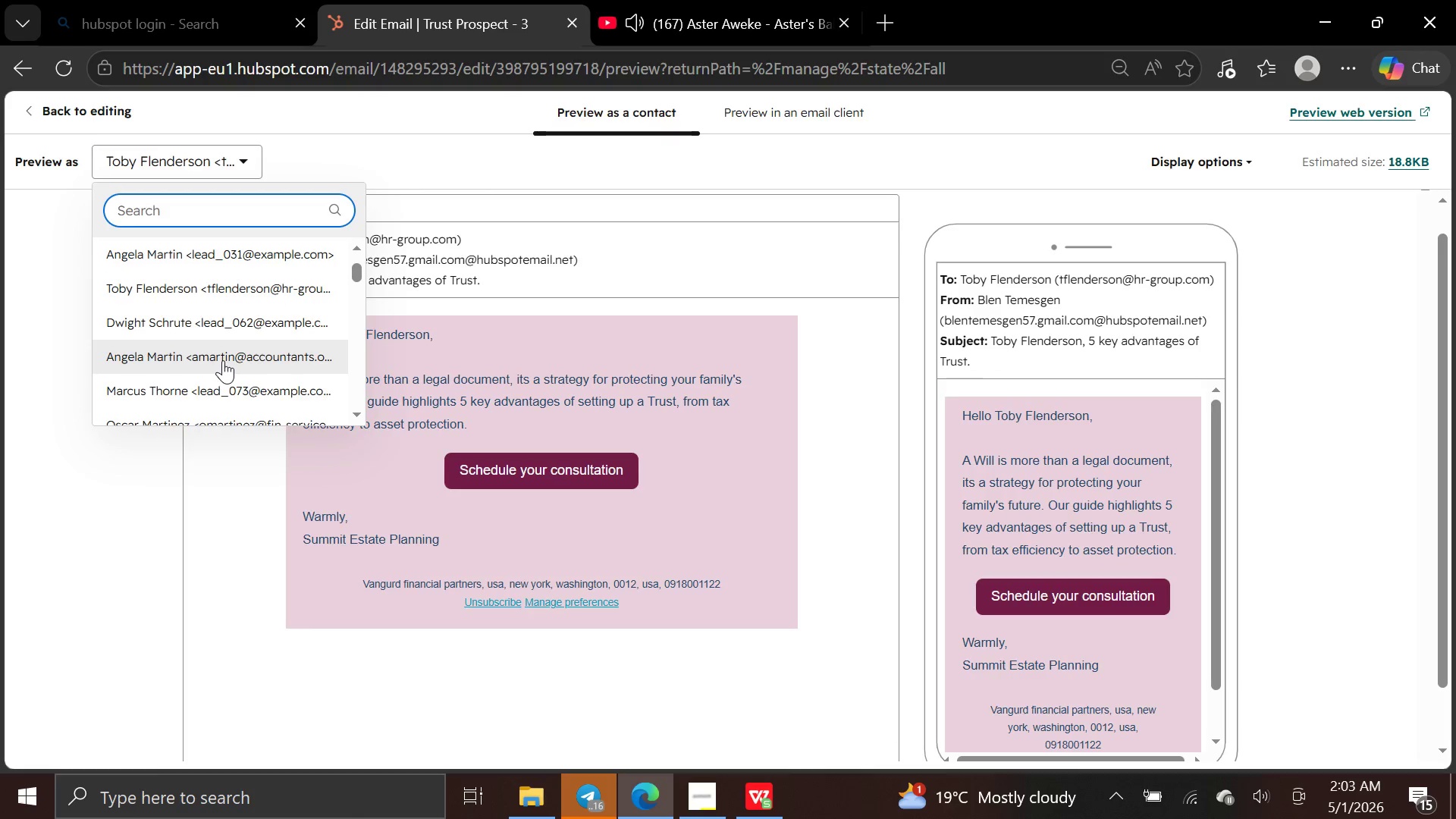 
left_click([223, 360])
 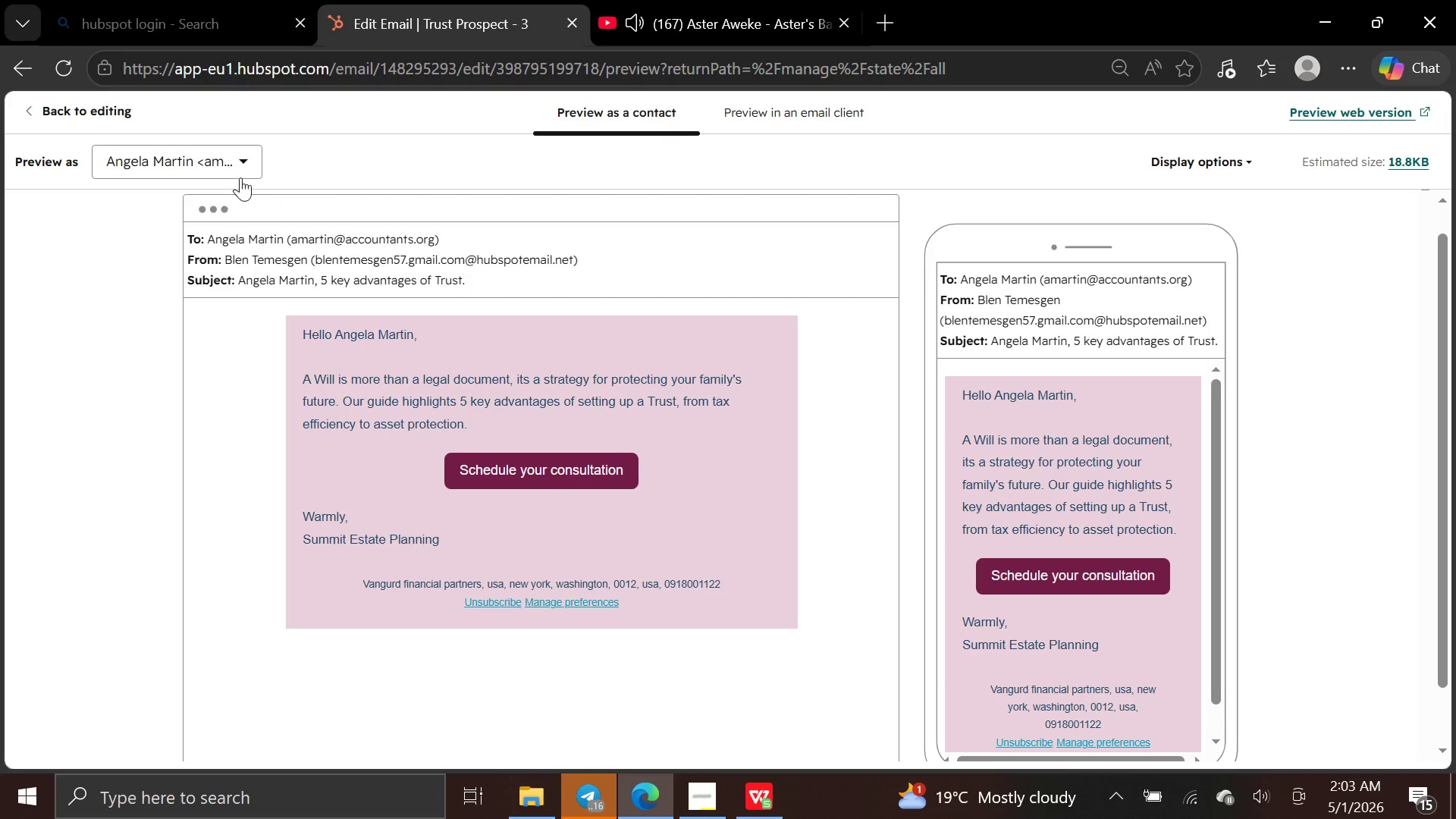 
left_click([244, 164])
 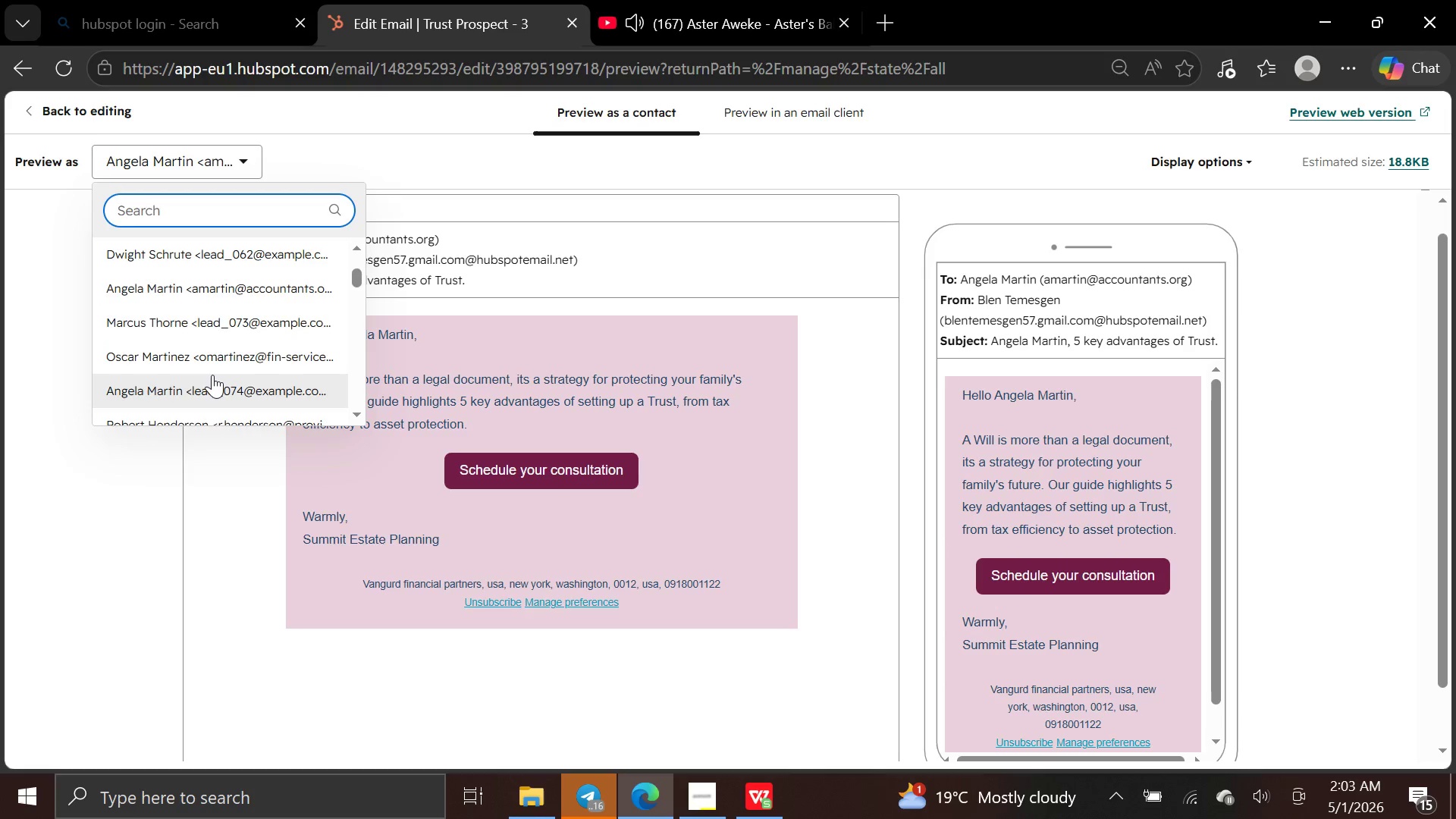 
left_click([212, 375])
 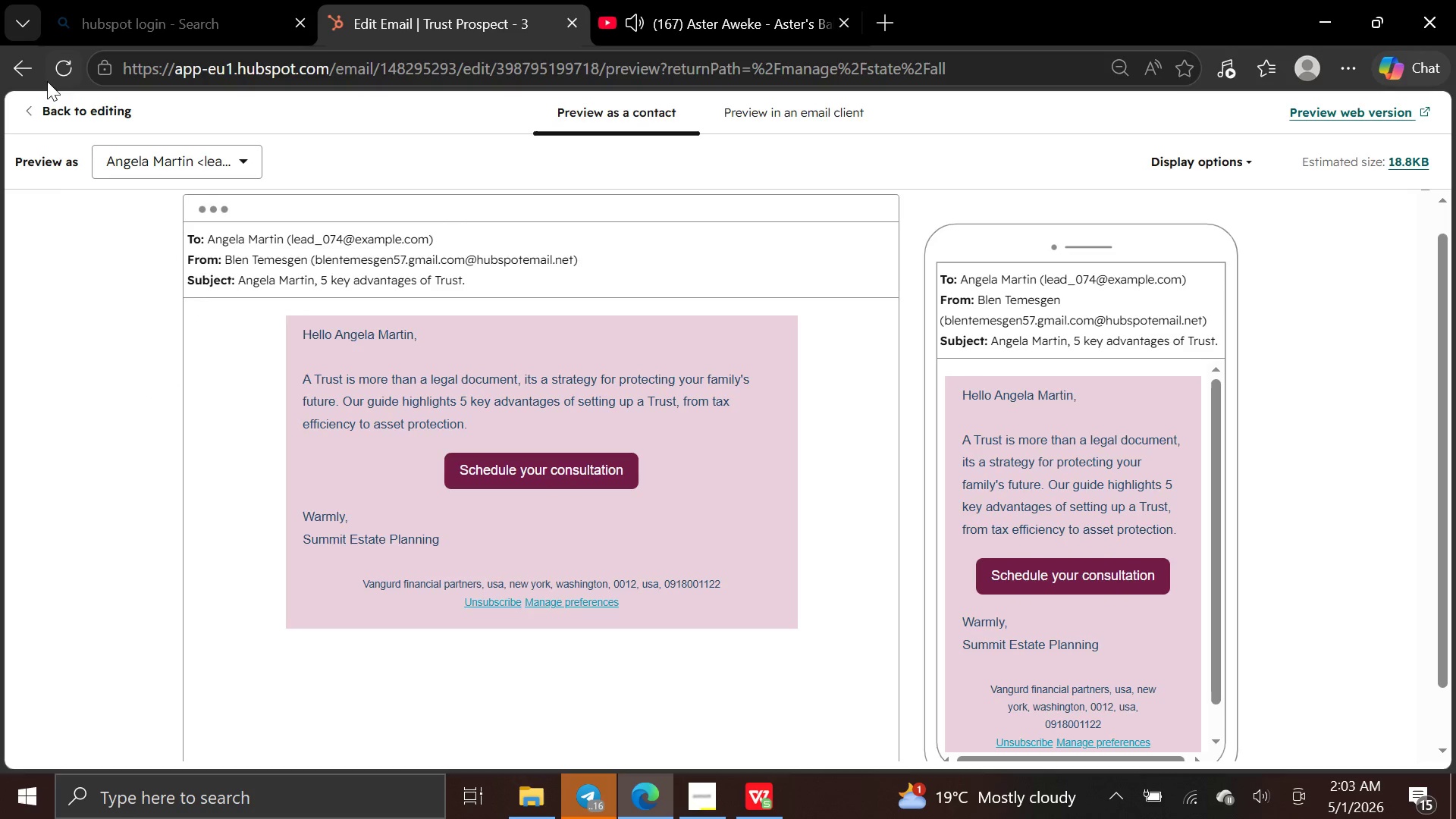 
left_click([50, 108])
 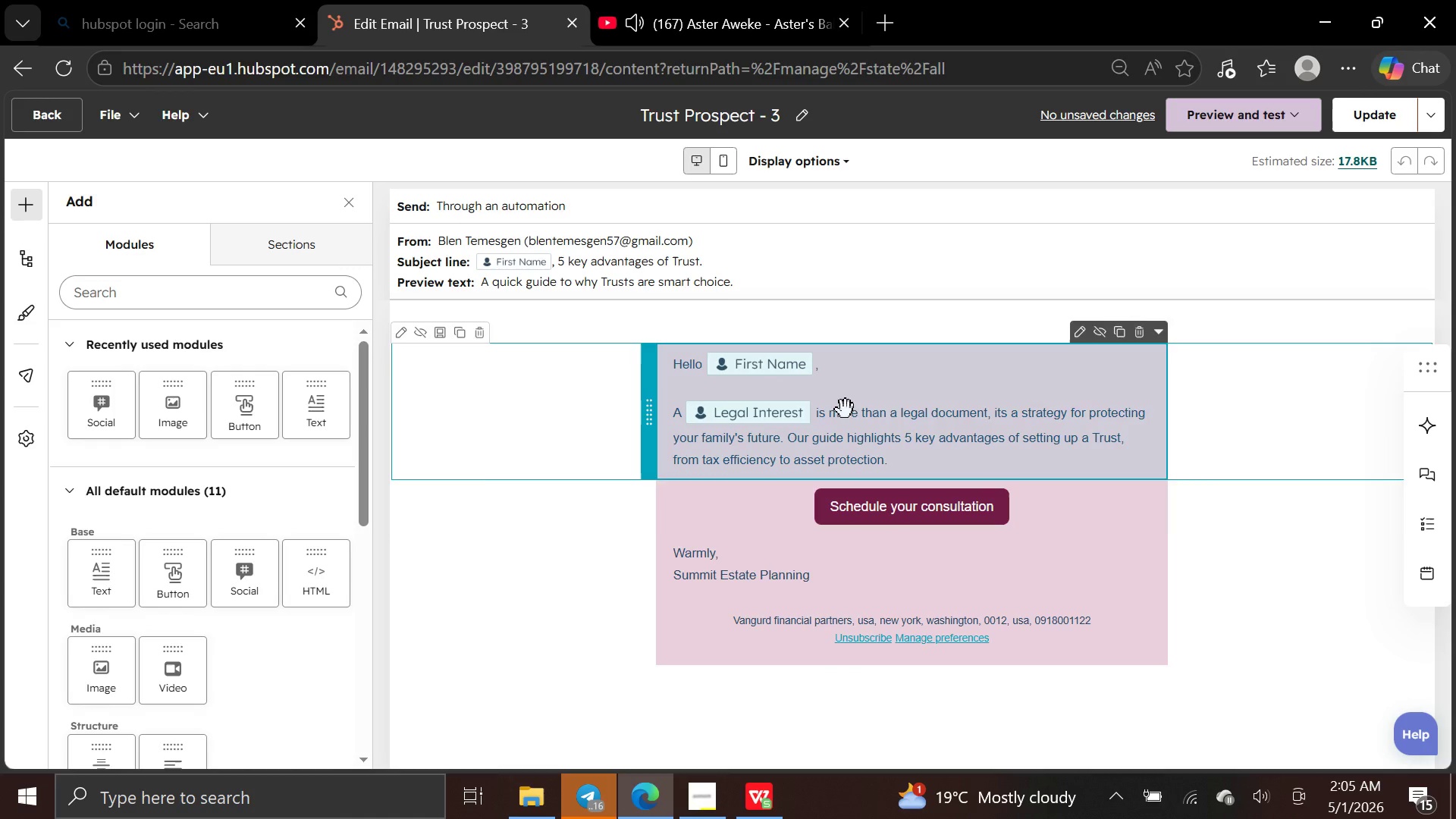 
wait(94.78)
 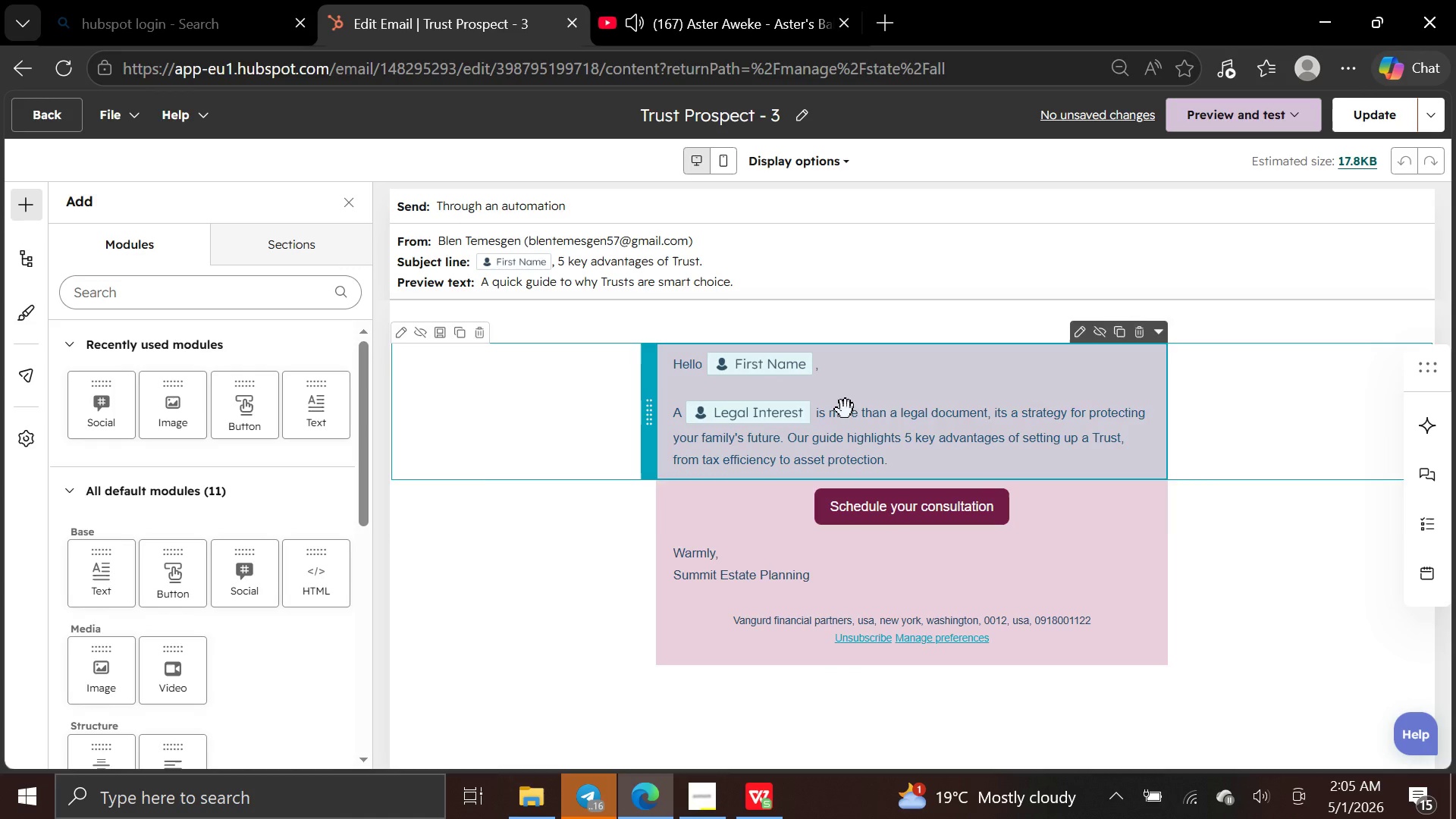 
left_click([60, 113])
 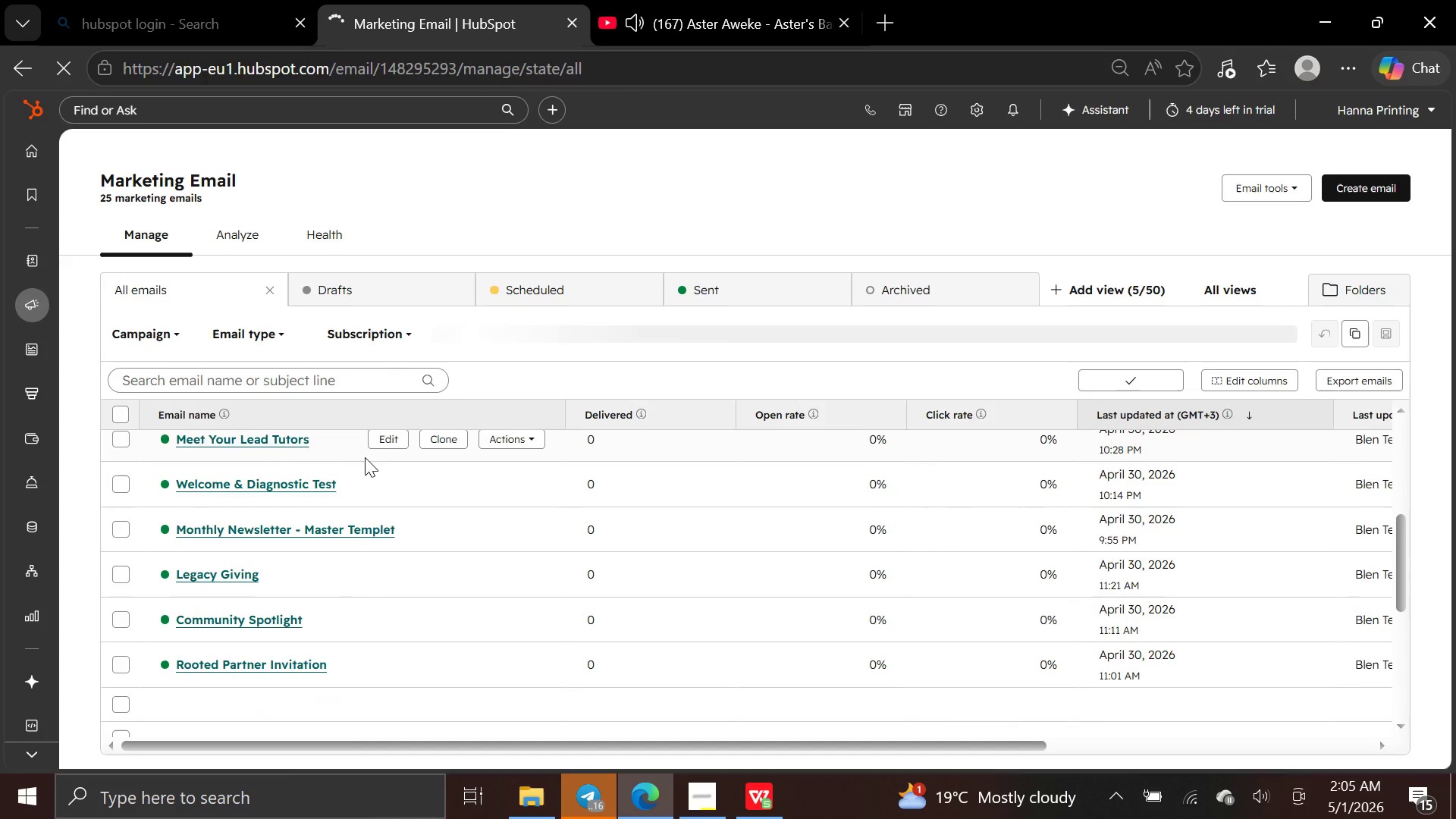 
wait(8.17)
 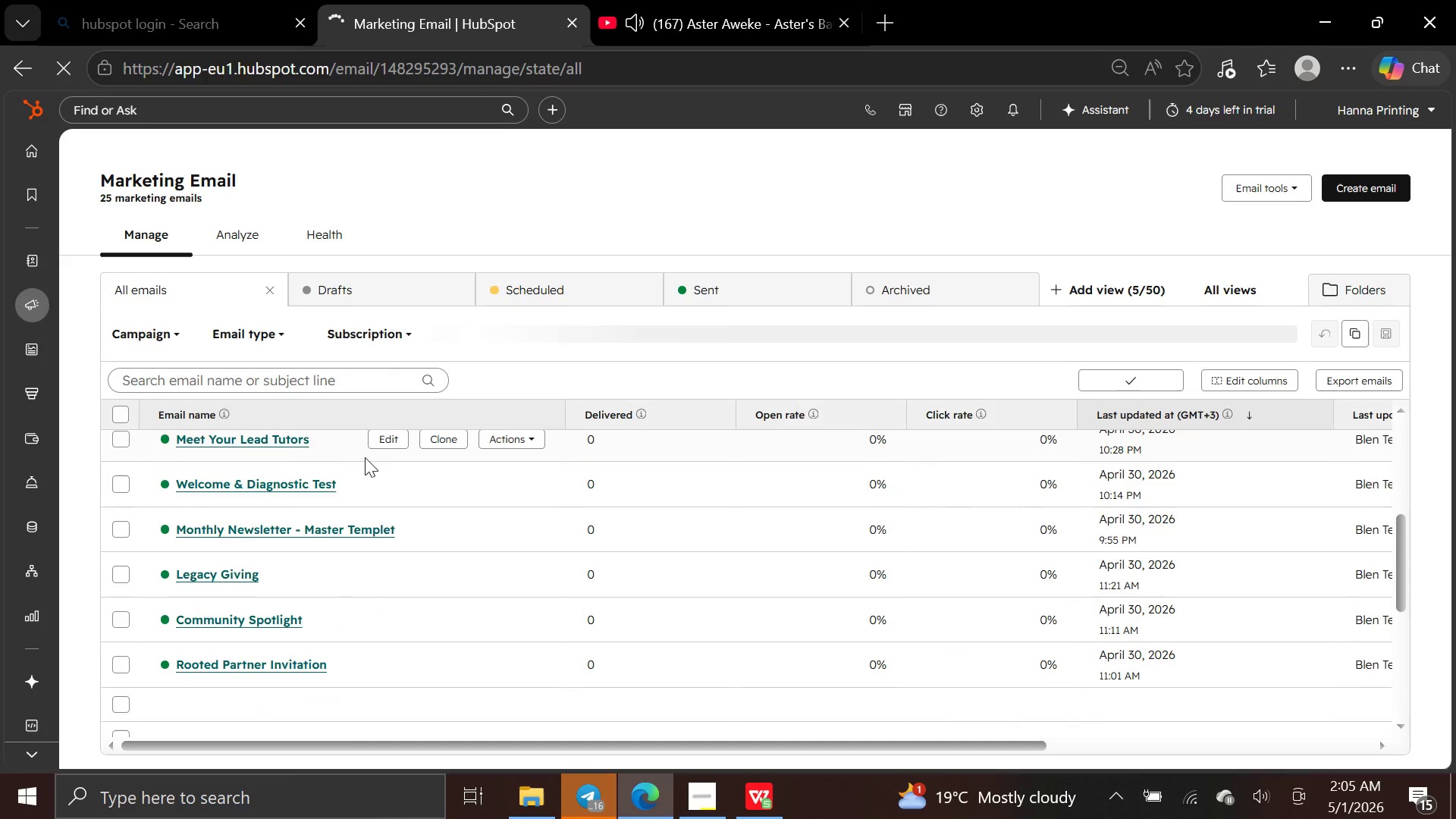 
left_click([711, 787])